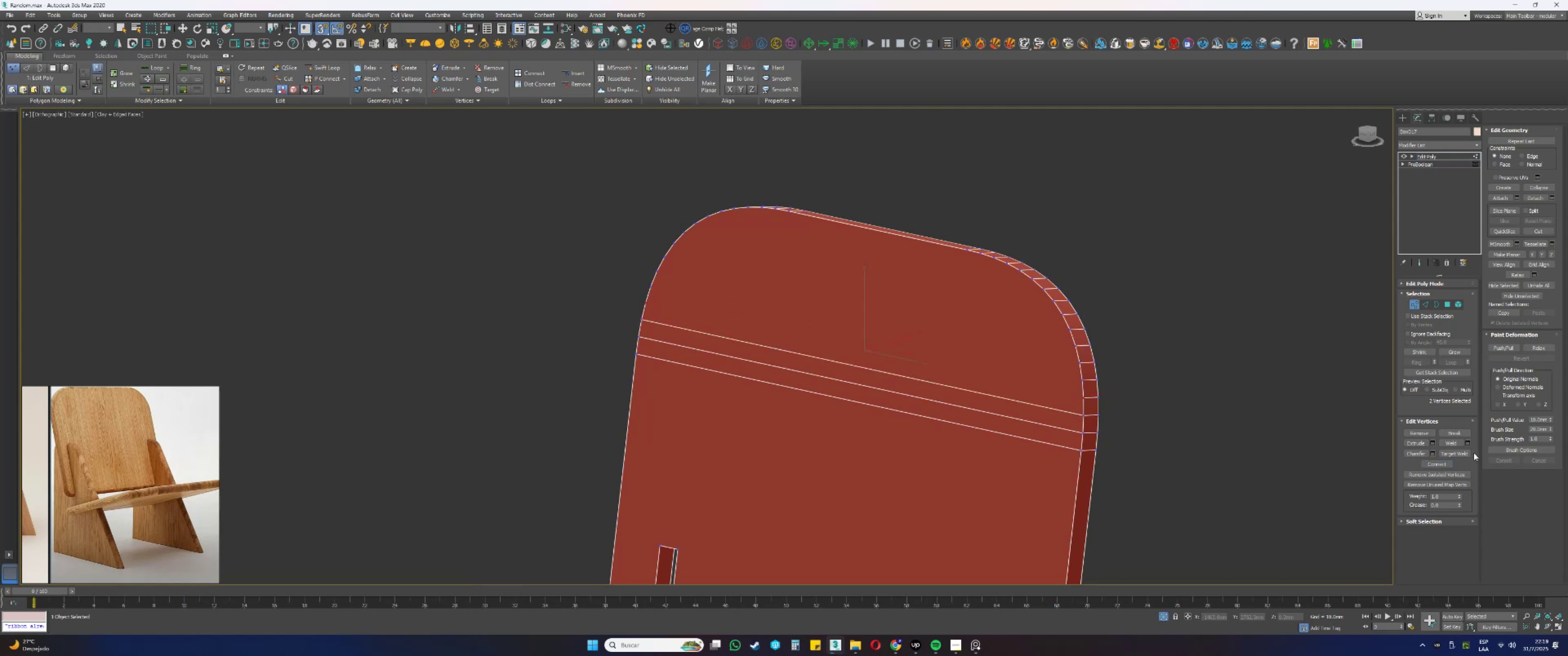 
left_click([1439, 465])
 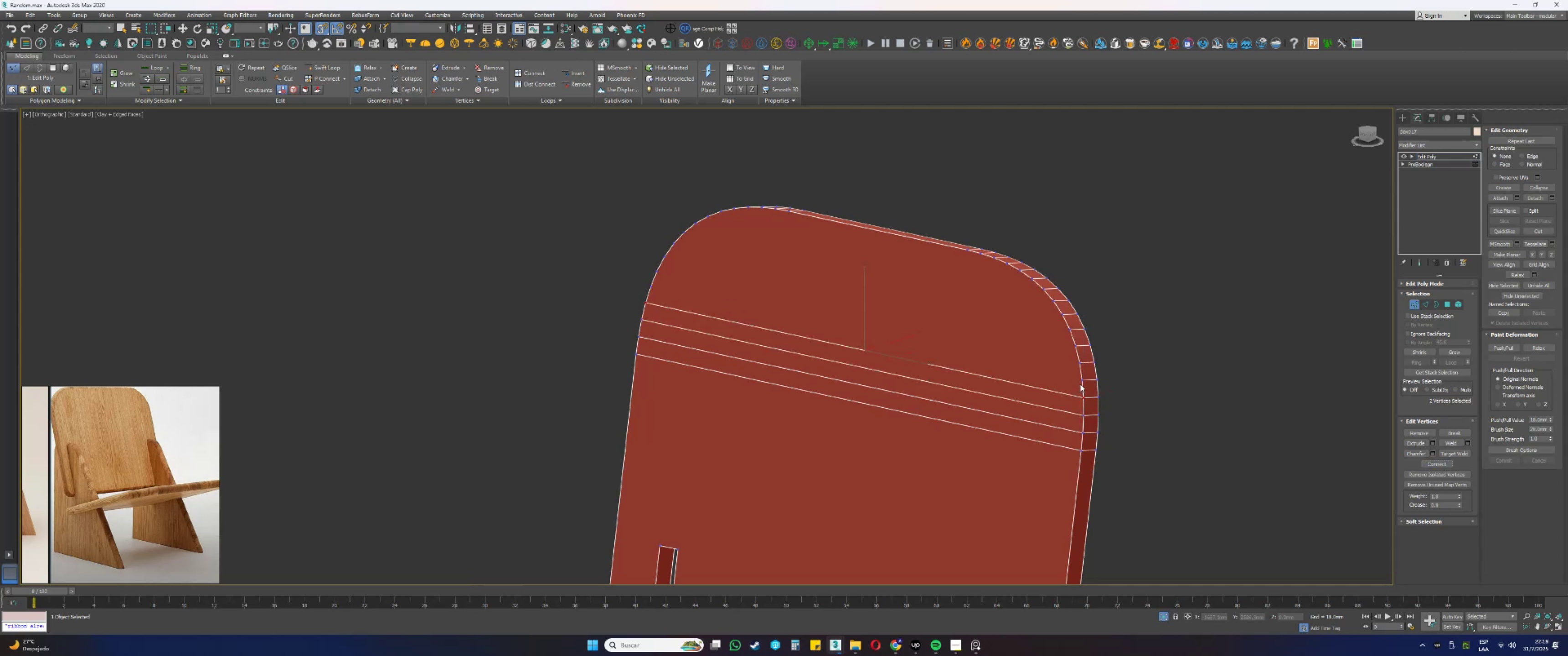 
left_click([1080, 381])
 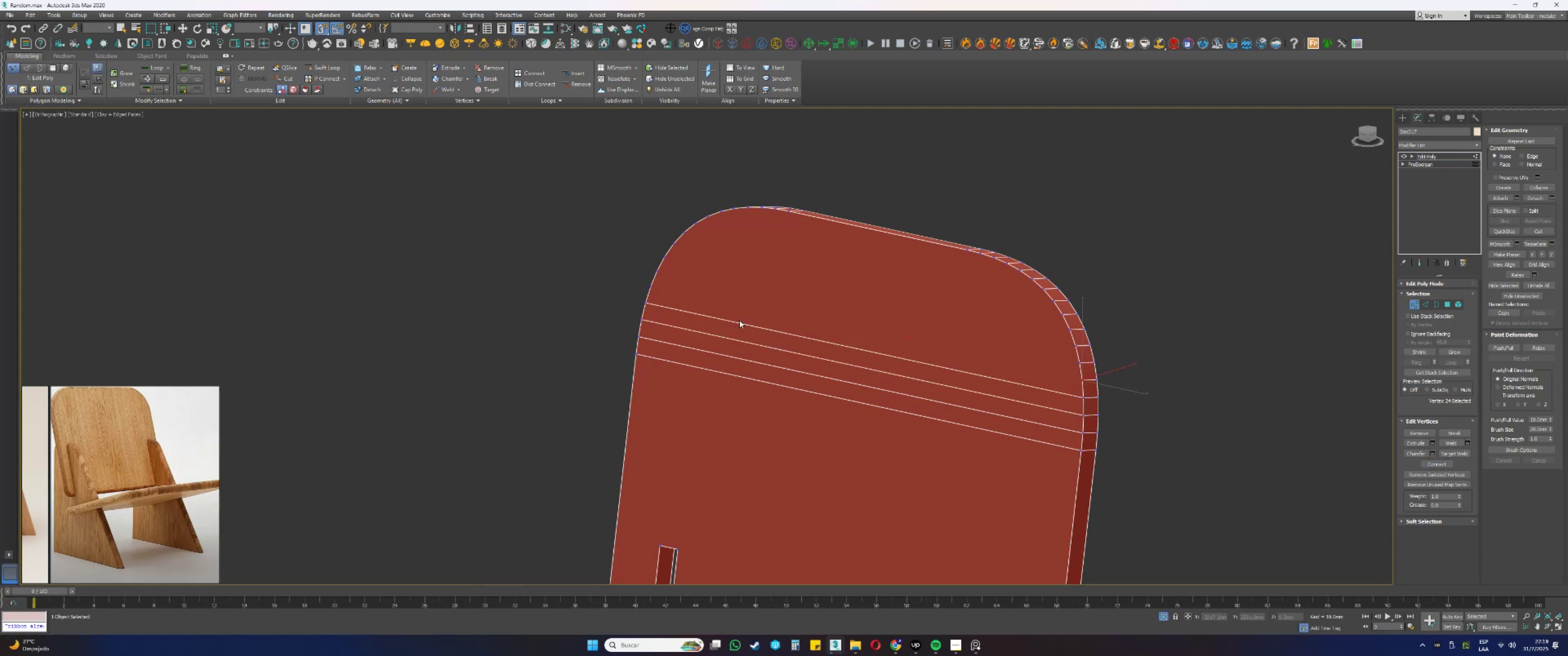 
hold_key(key=ControlLeft, duration=0.85)
 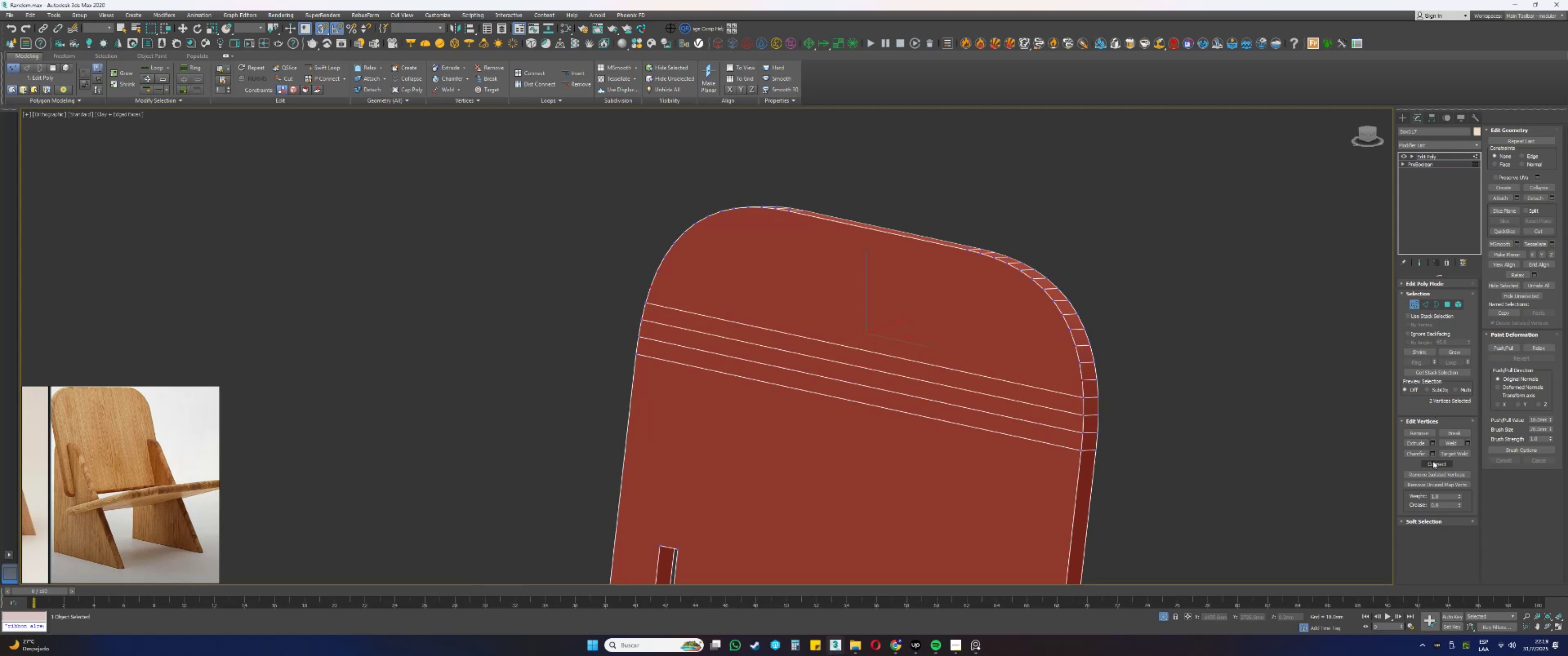 
left_click([1435, 464])
 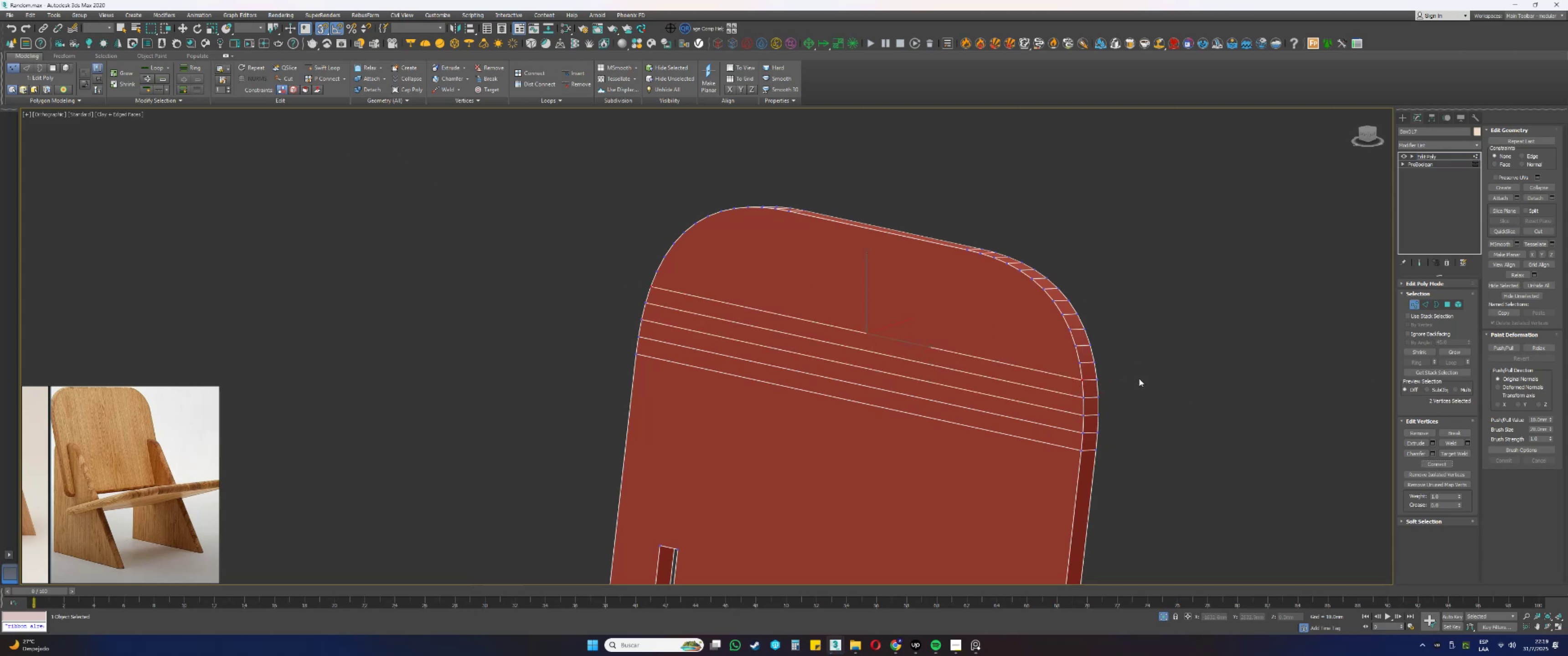 
left_click([1080, 362])
 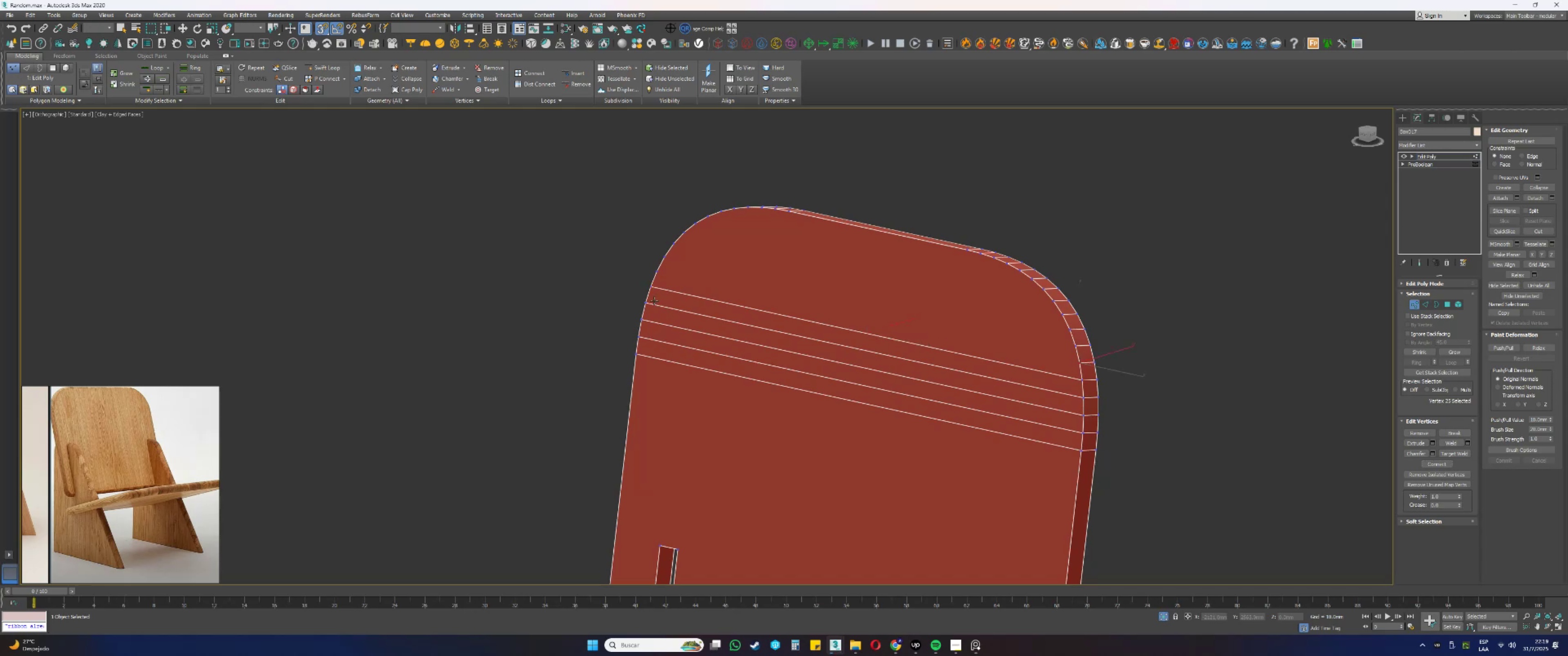 
hold_key(key=ControlLeft, duration=0.62)
left_click([658, 270])
 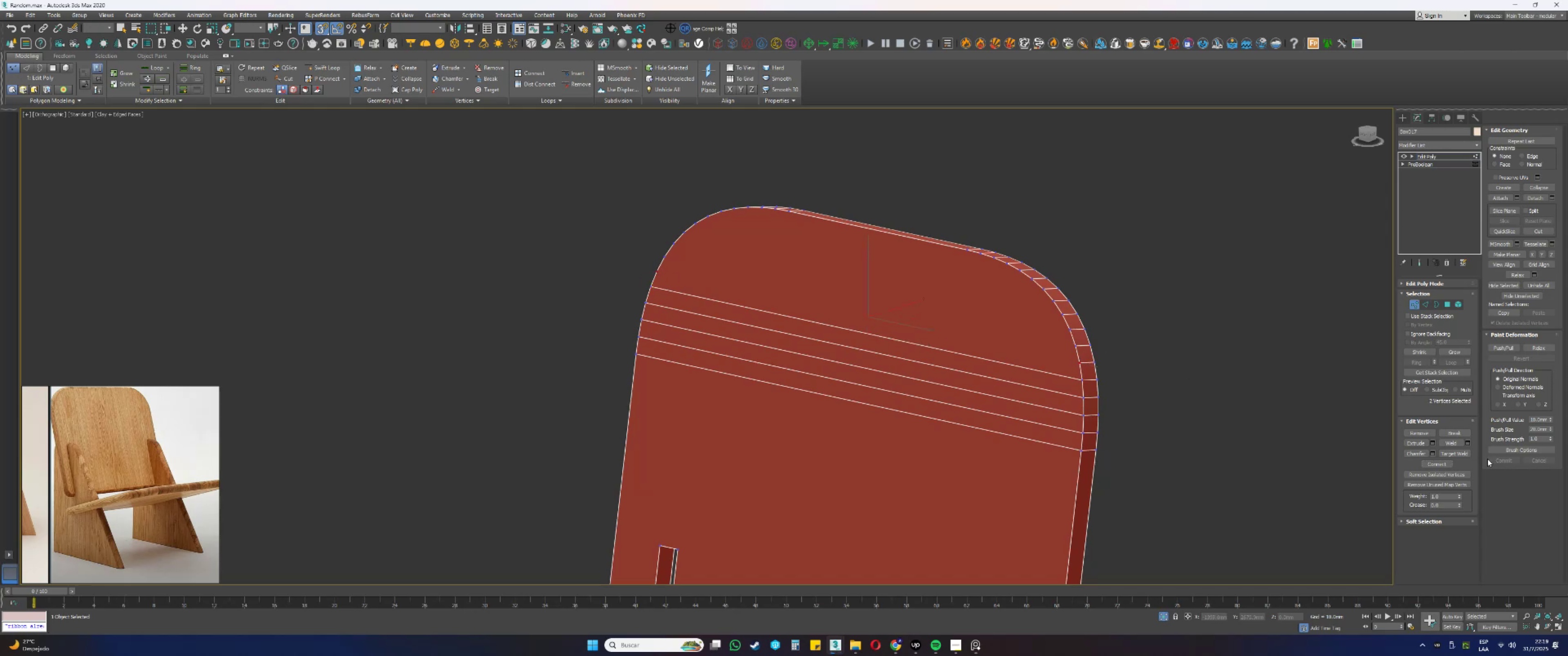 
left_click([1446, 464])
 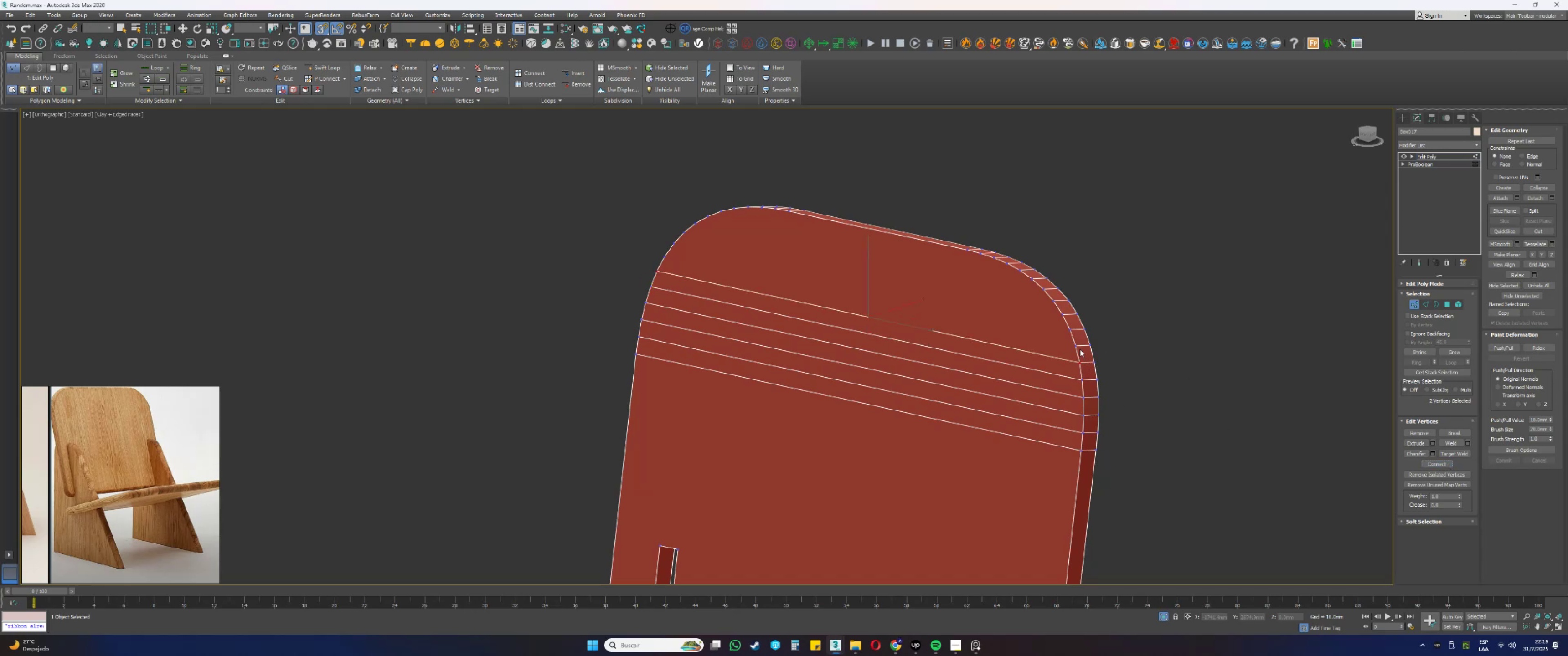 
left_click([1077, 345])
 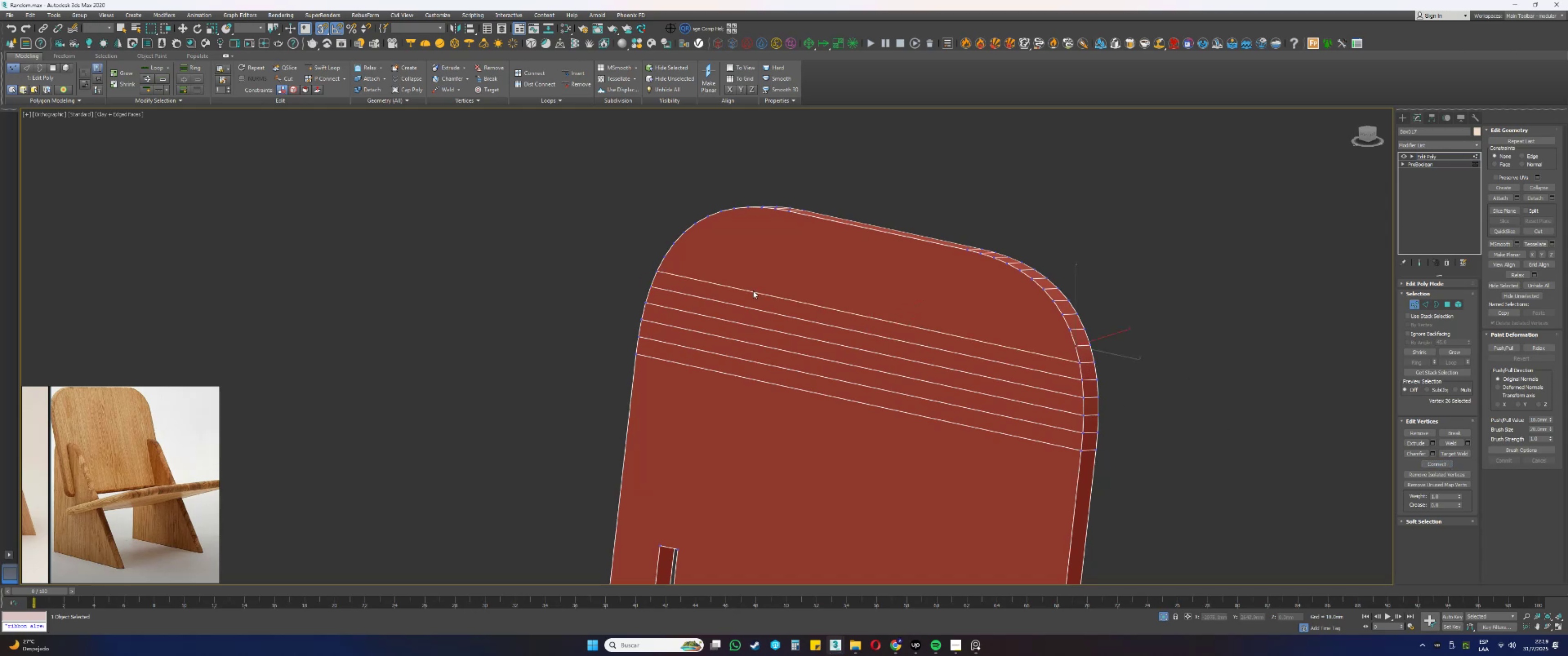 
hold_key(key=ControlLeft, duration=0.65)
left_click([665, 258])
 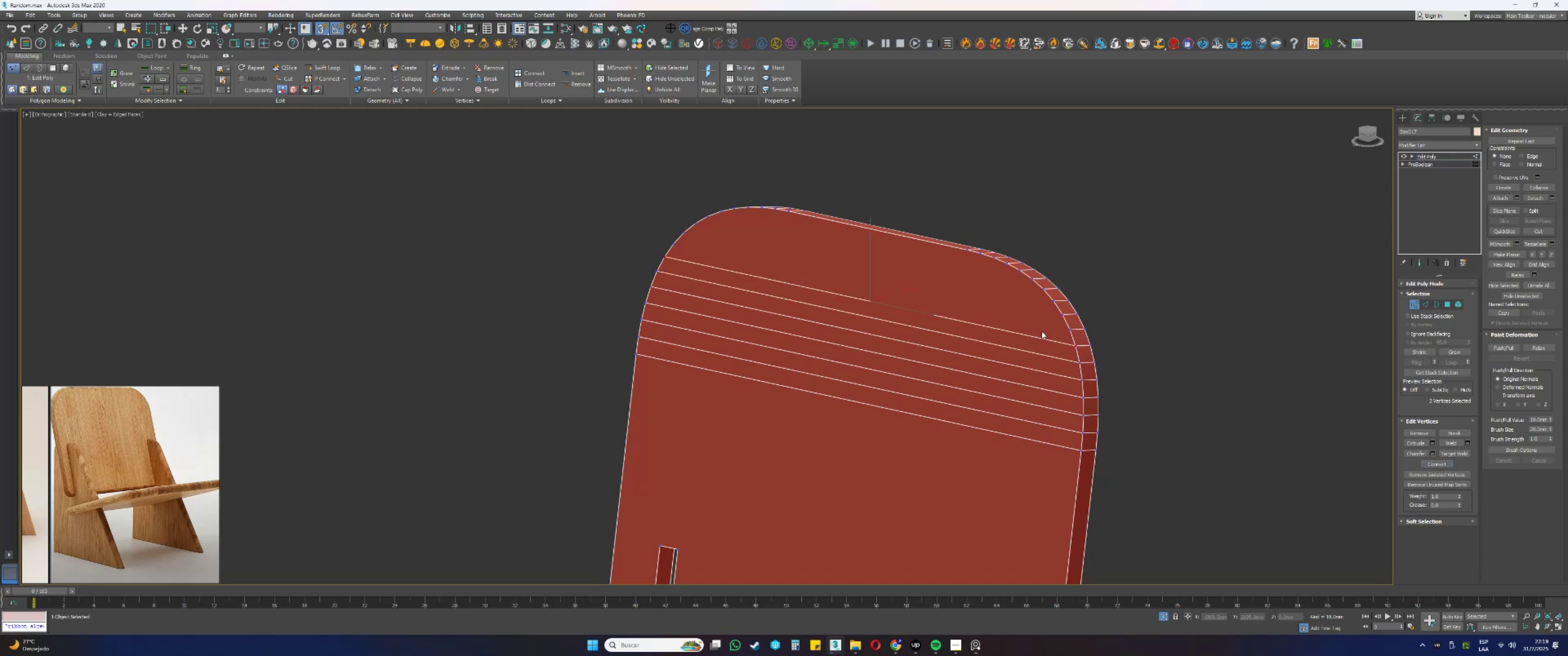 
left_click([1068, 330])
 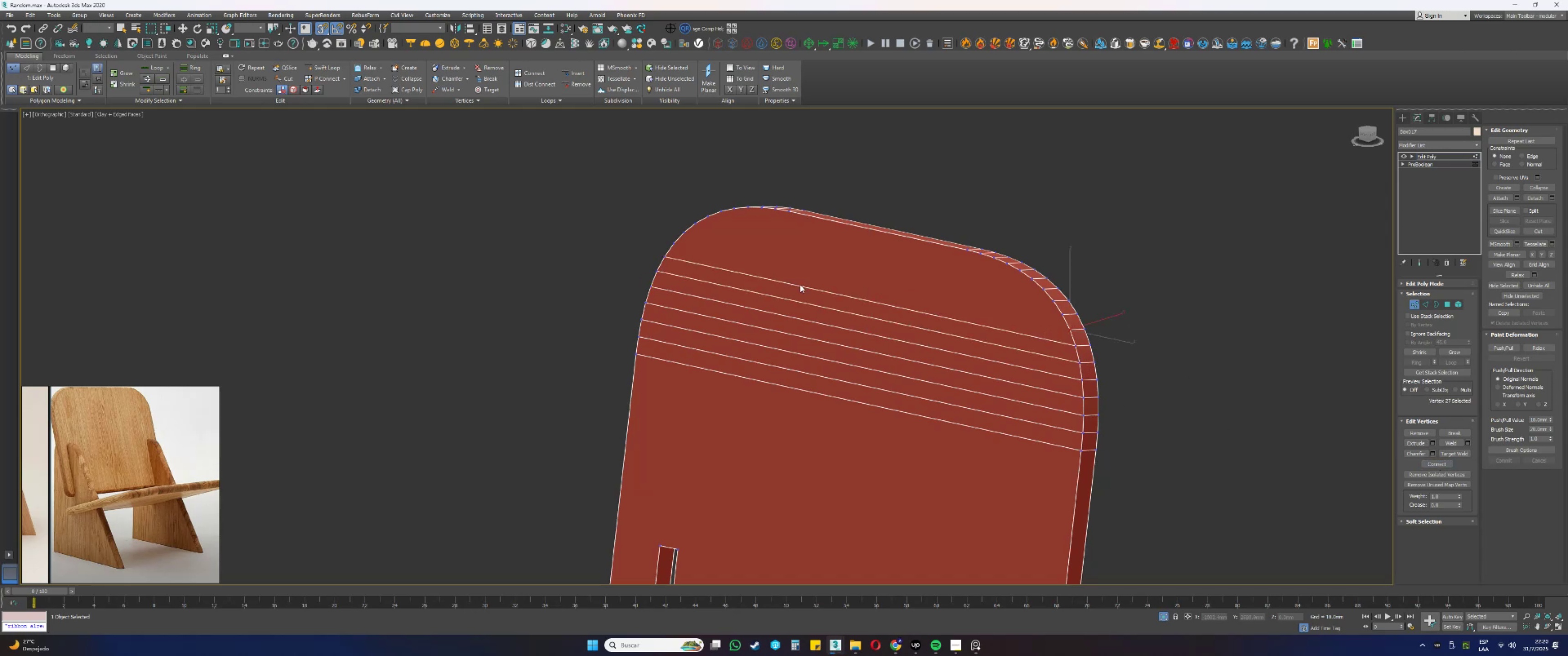 
hold_key(key=ControlLeft, duration=0.86)
left_click([674, 245])
 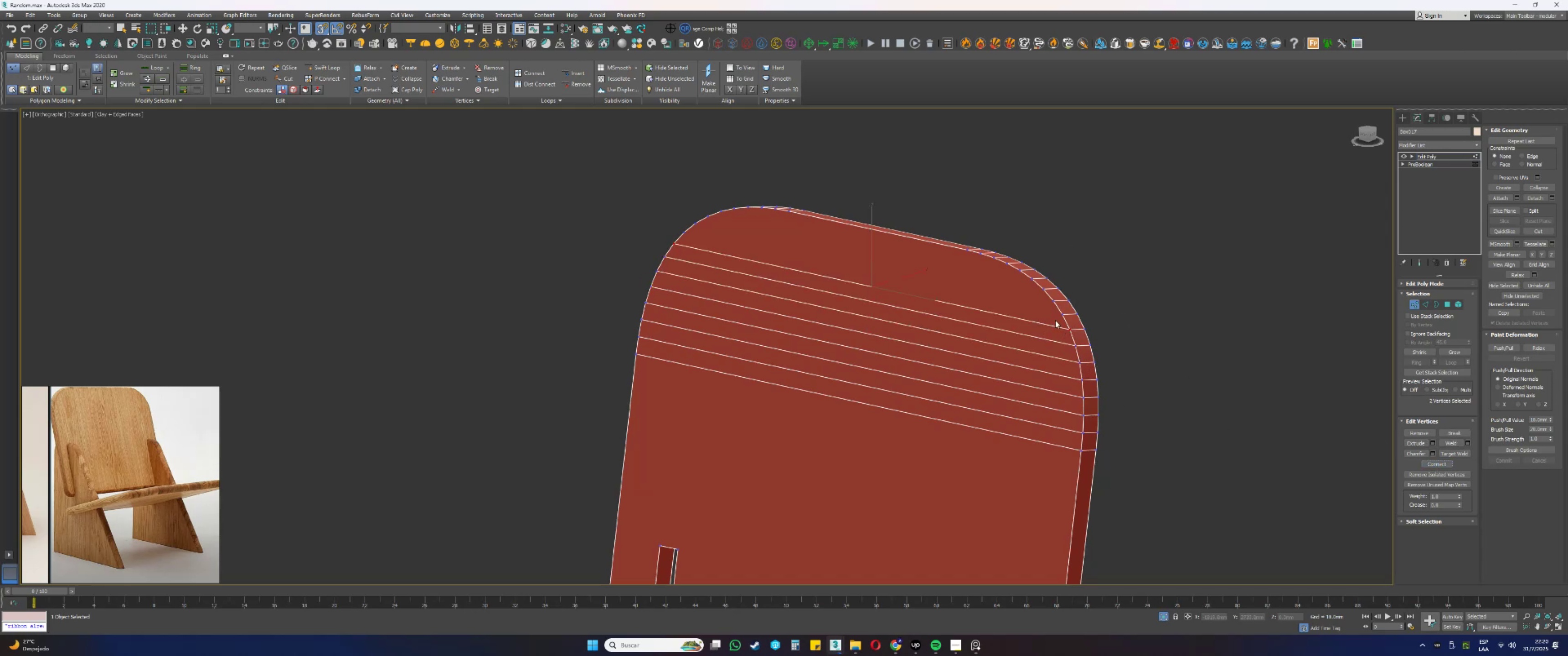 
left_click([1061, 315])
 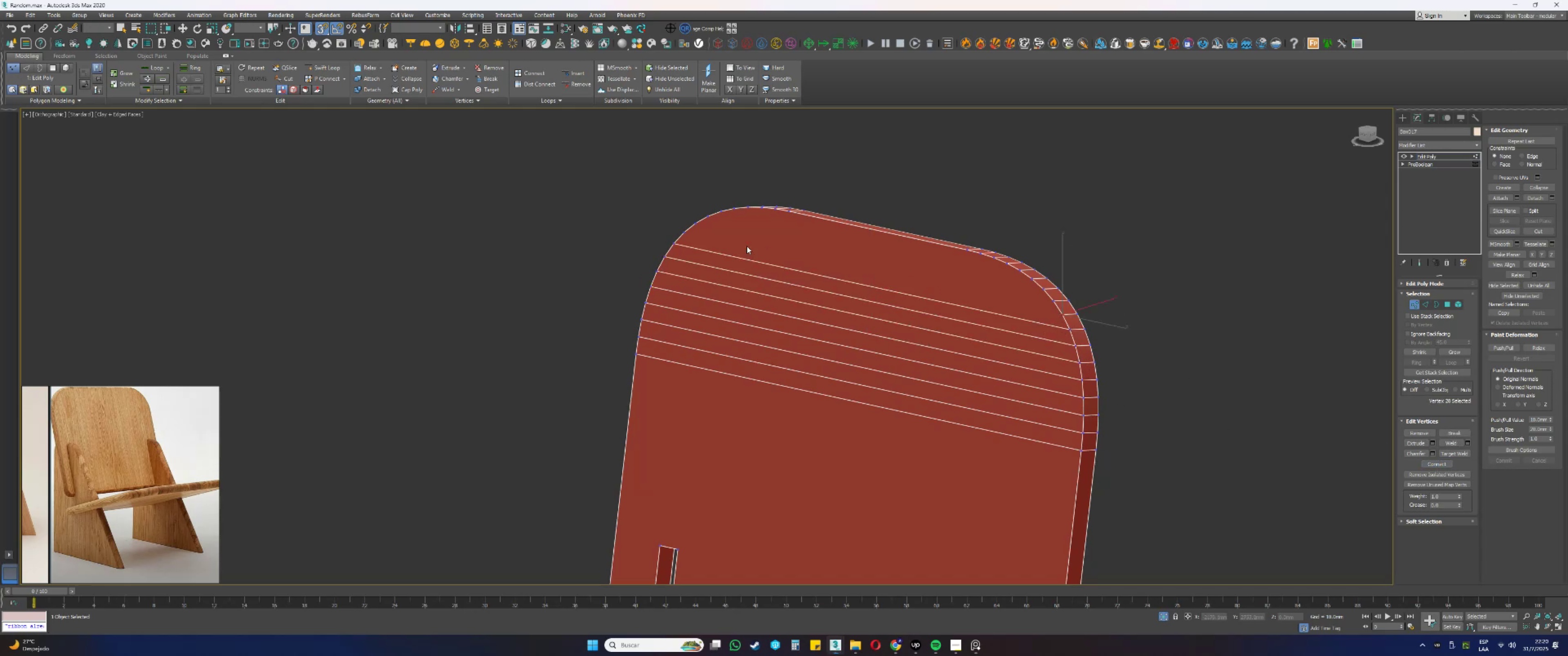 
hold_key(key=ControlLeft, duration=0.74)
left_click([684, 234])
 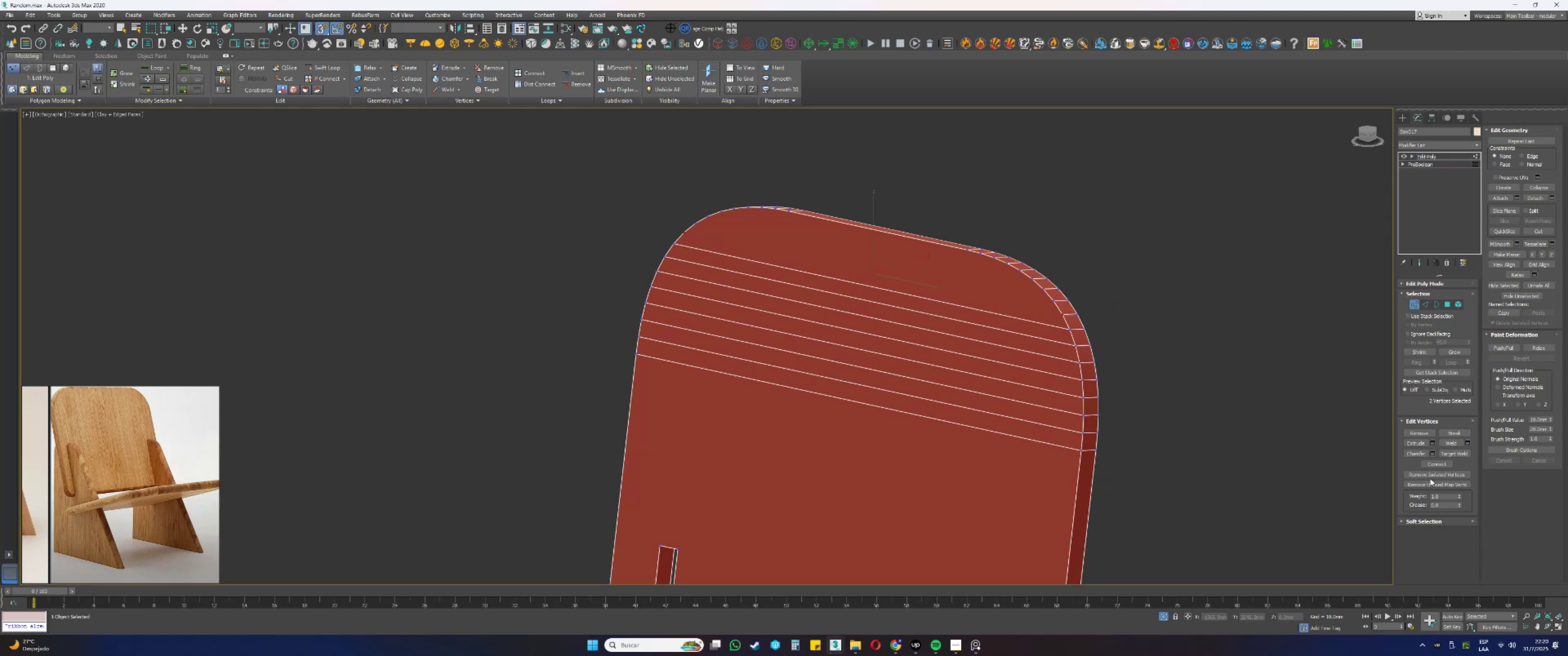 
left_click([1434, 463])
 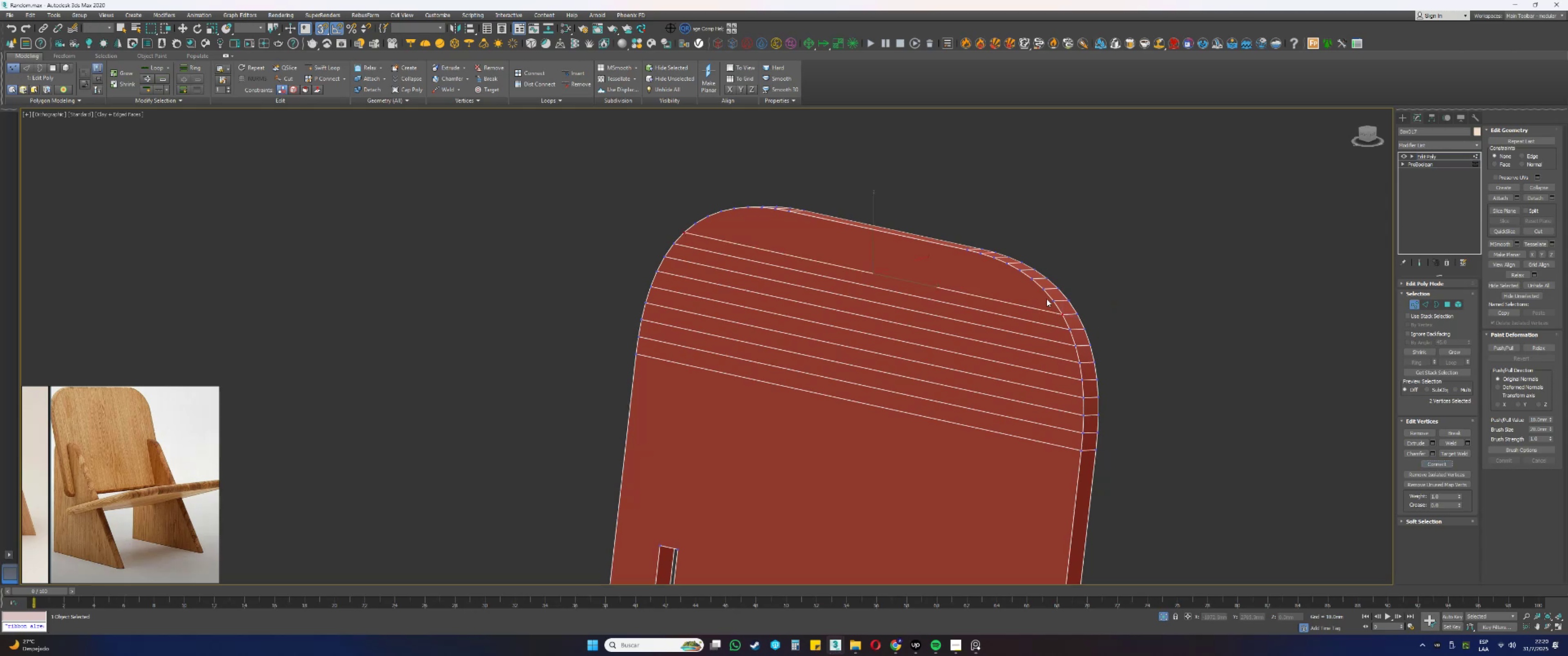 
left_click([1057, 301])
 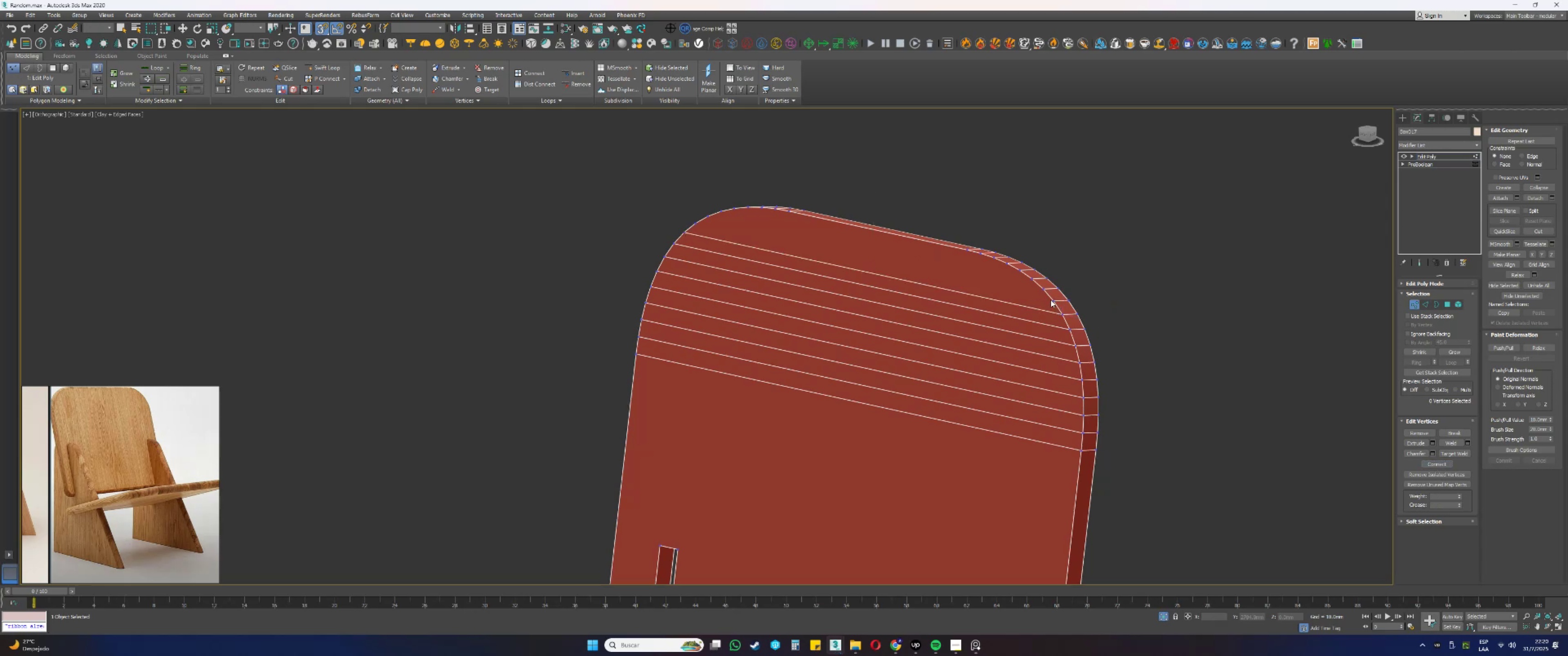 
left_click([1052, 301])
 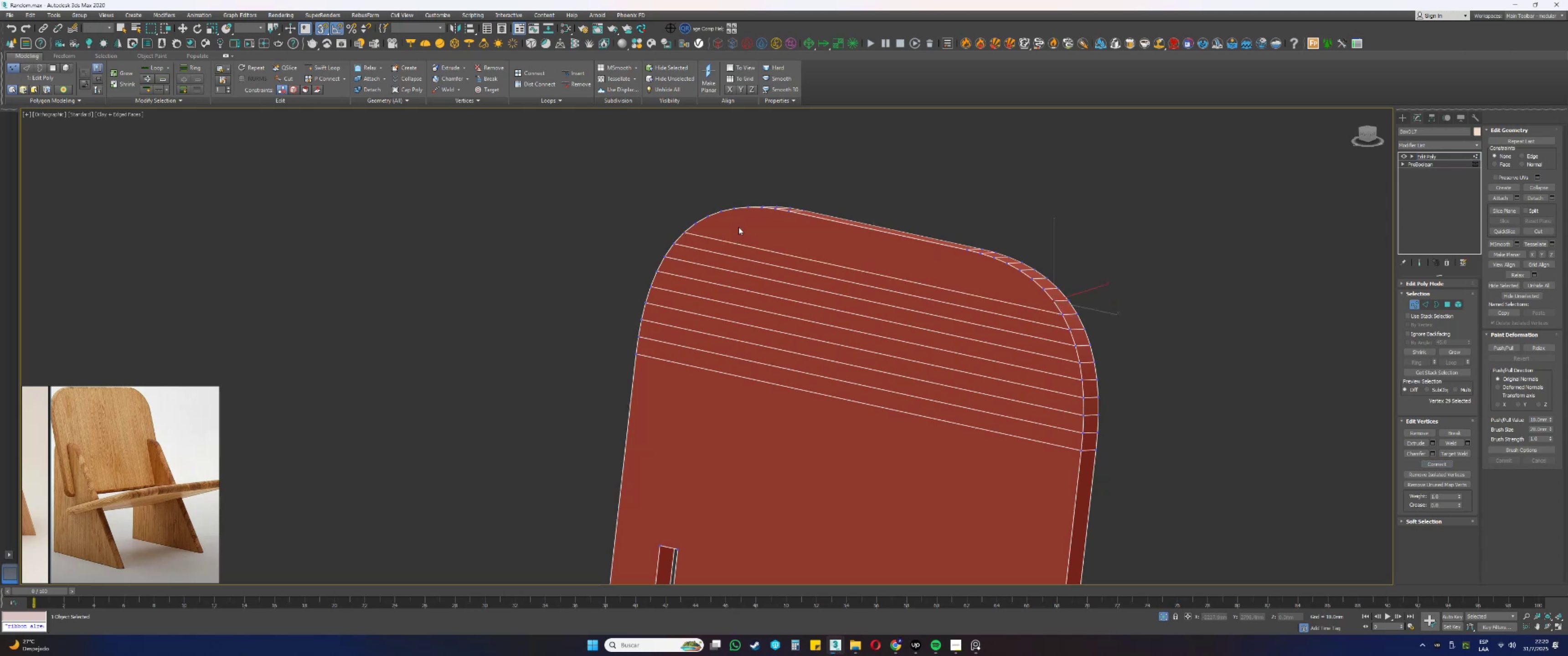 
hold_key(key=ControlLeft, duration=0.57)
left_click([696, 222])
 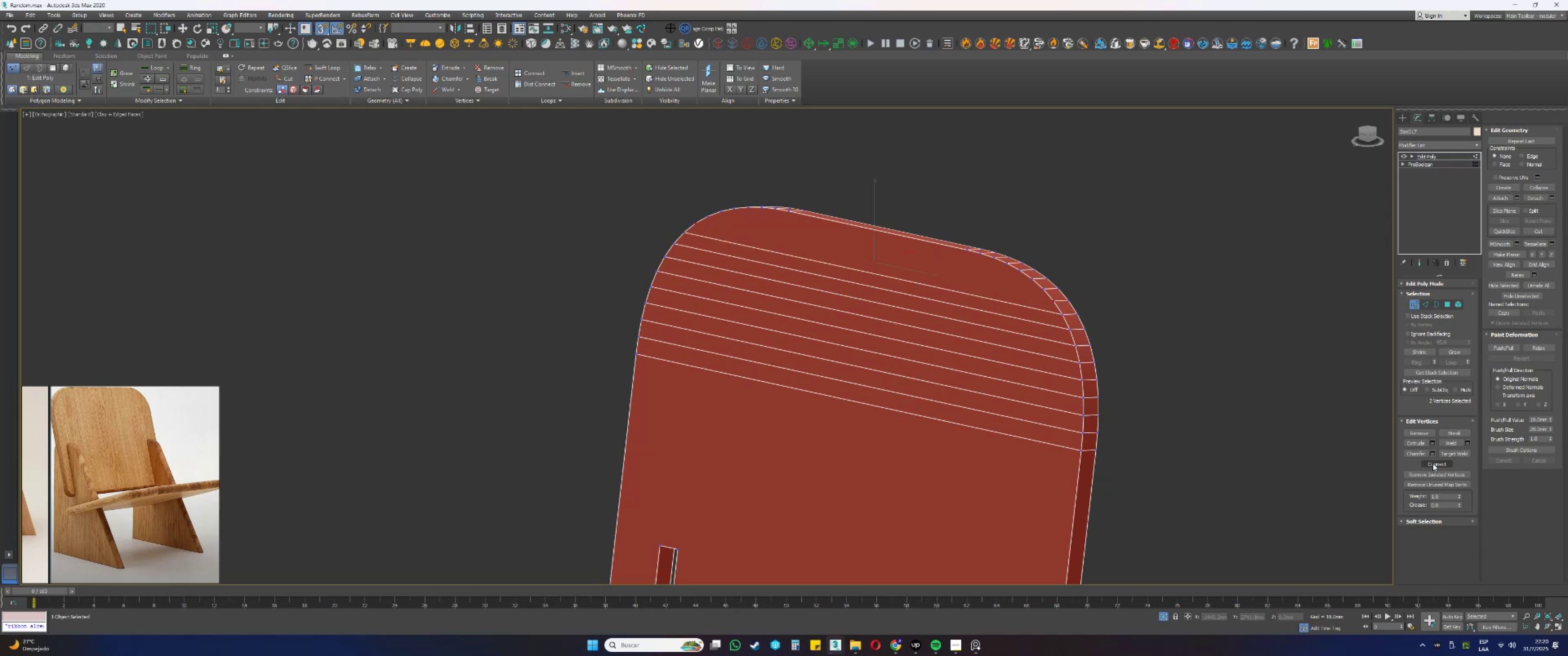 
hold_key(key=AltLeft, duration=0.37)
 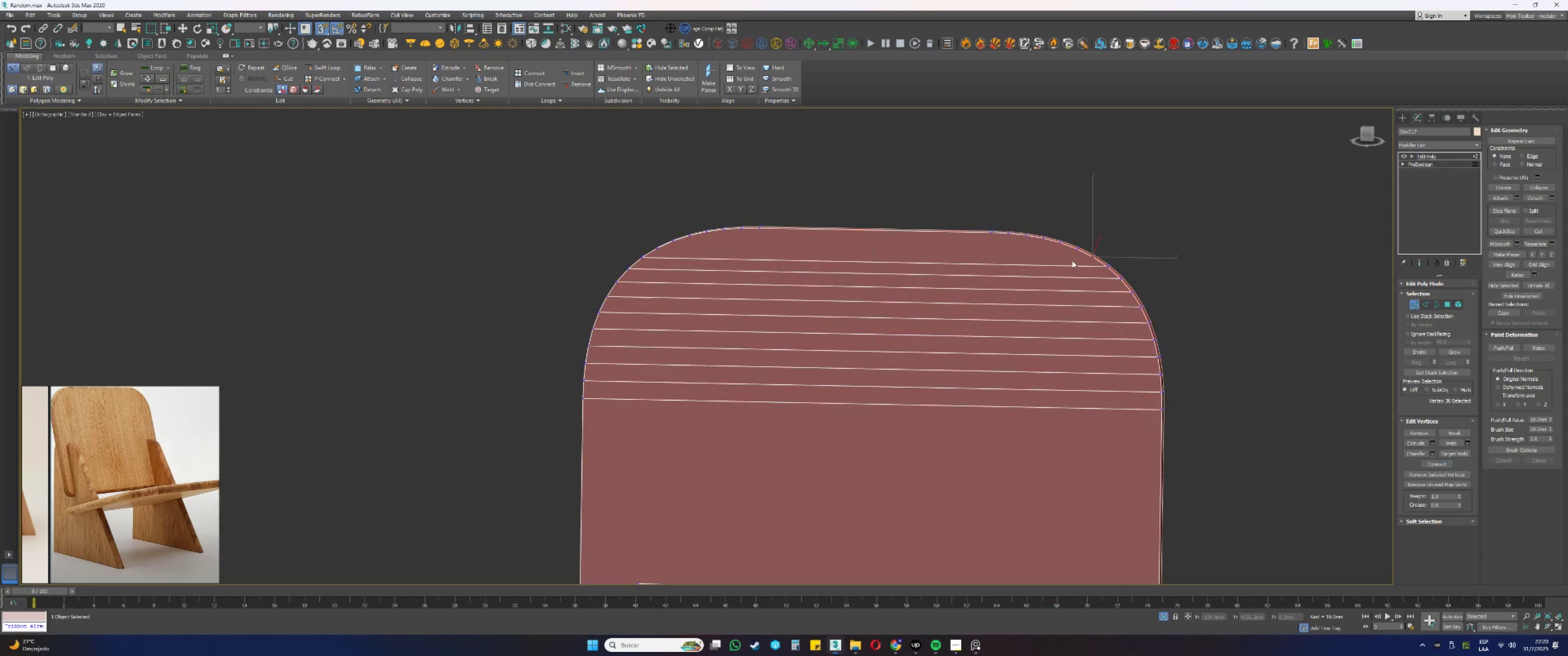 
hold_key(key=ControlLeft, duration=0.68)
left_click([656, 249])
 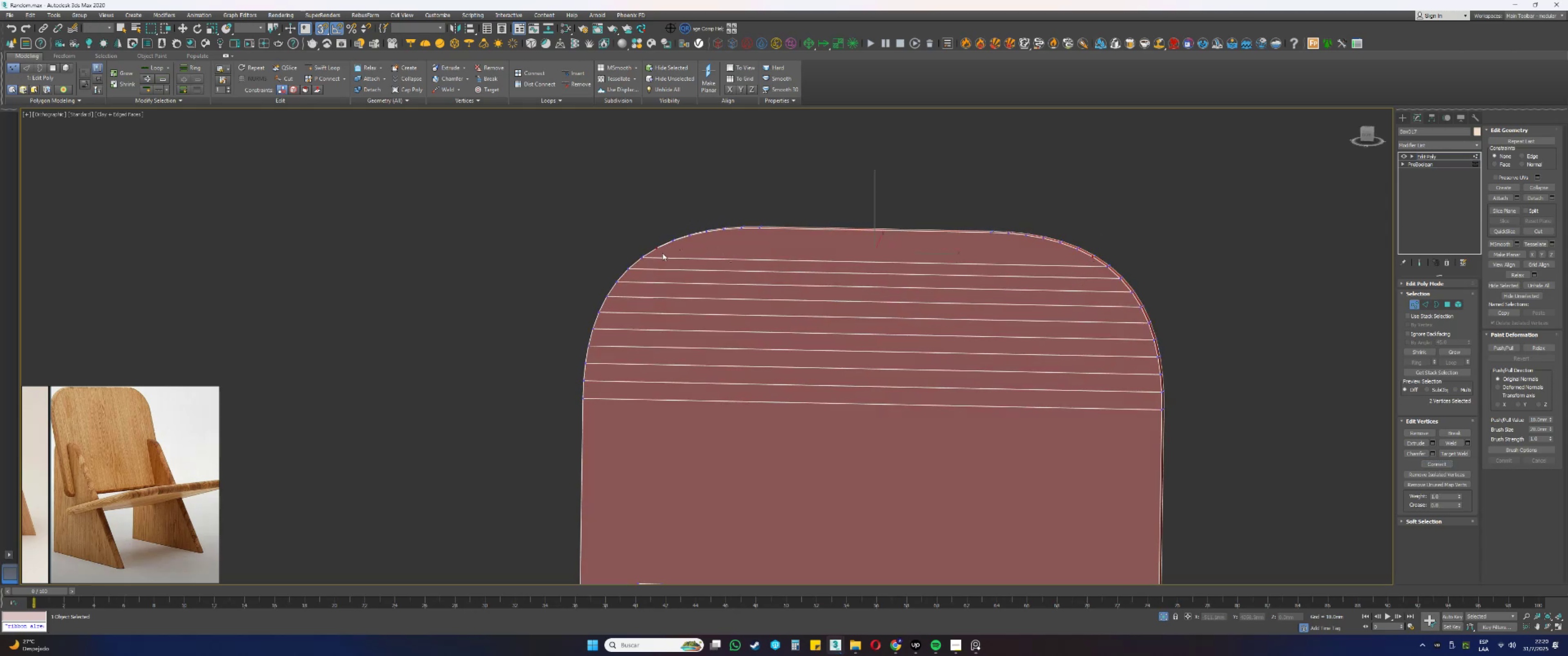 
key(Alt+AltLeft)
 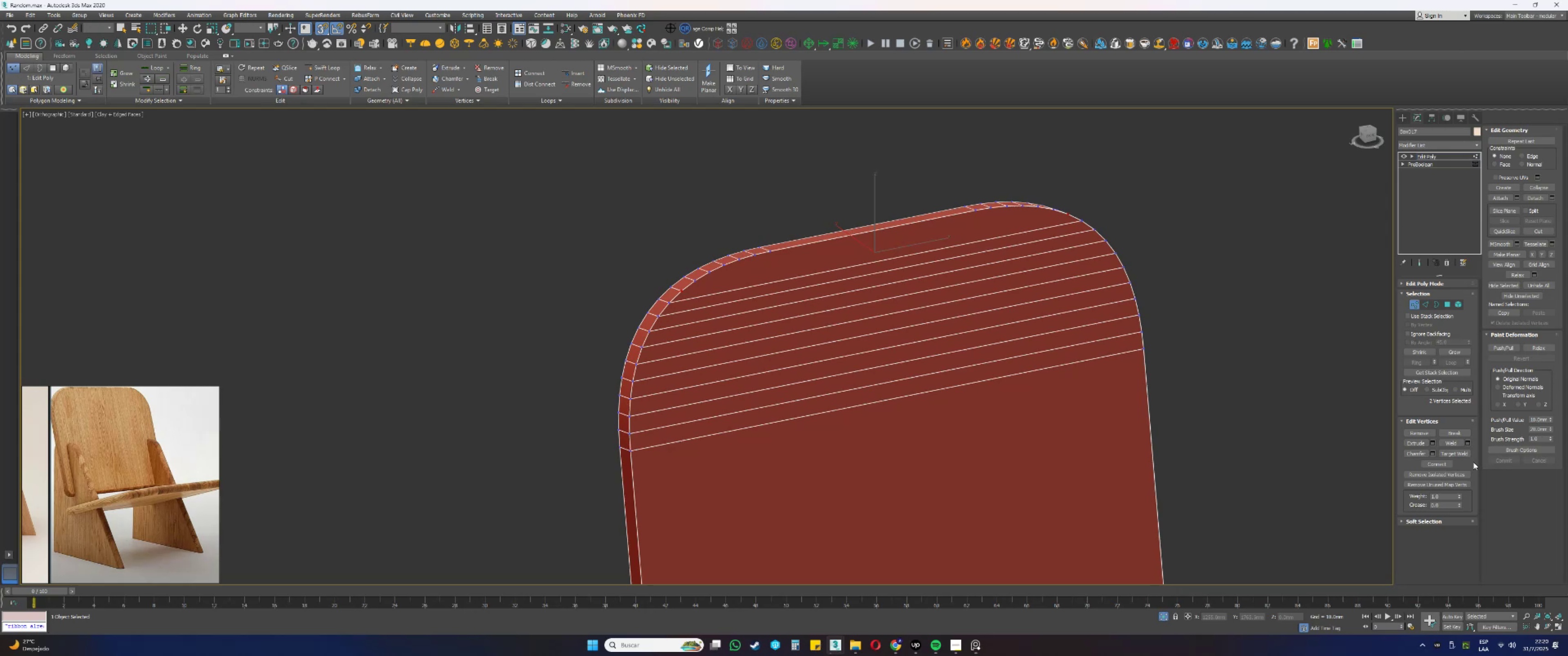 
left_click([1447, 462])
 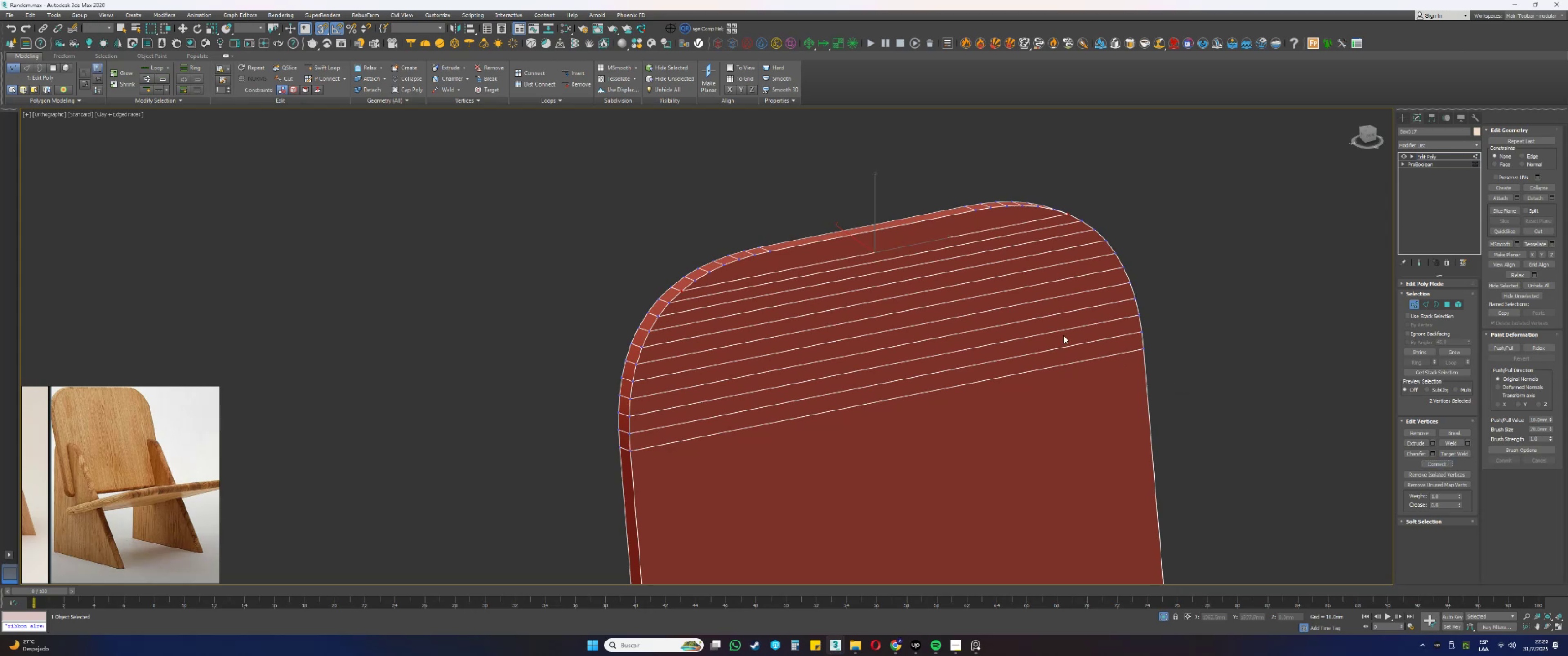 
scroll: coordinate [939, 288], scroll_direction: down, amount: 3.0
 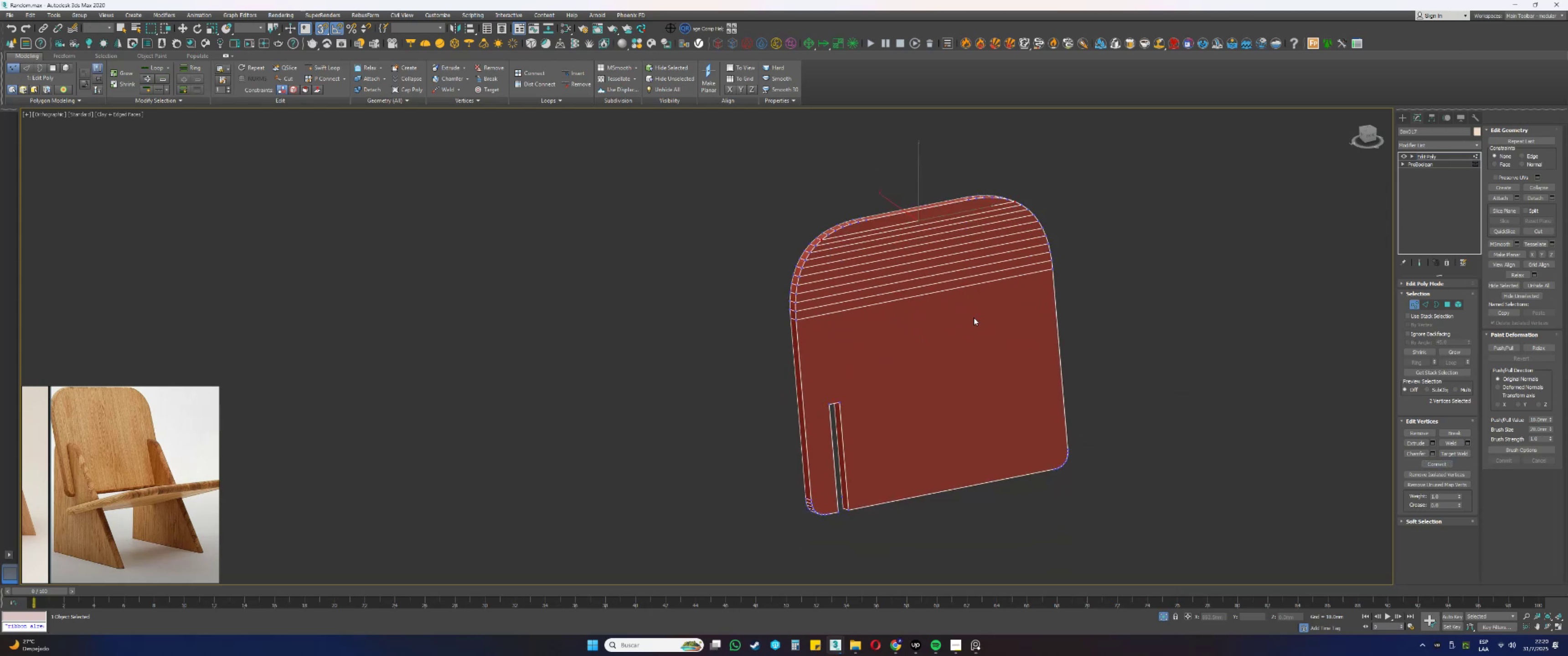 
scroll: coordinate [923, 405], scroll_direction: up, amount: 1.0
 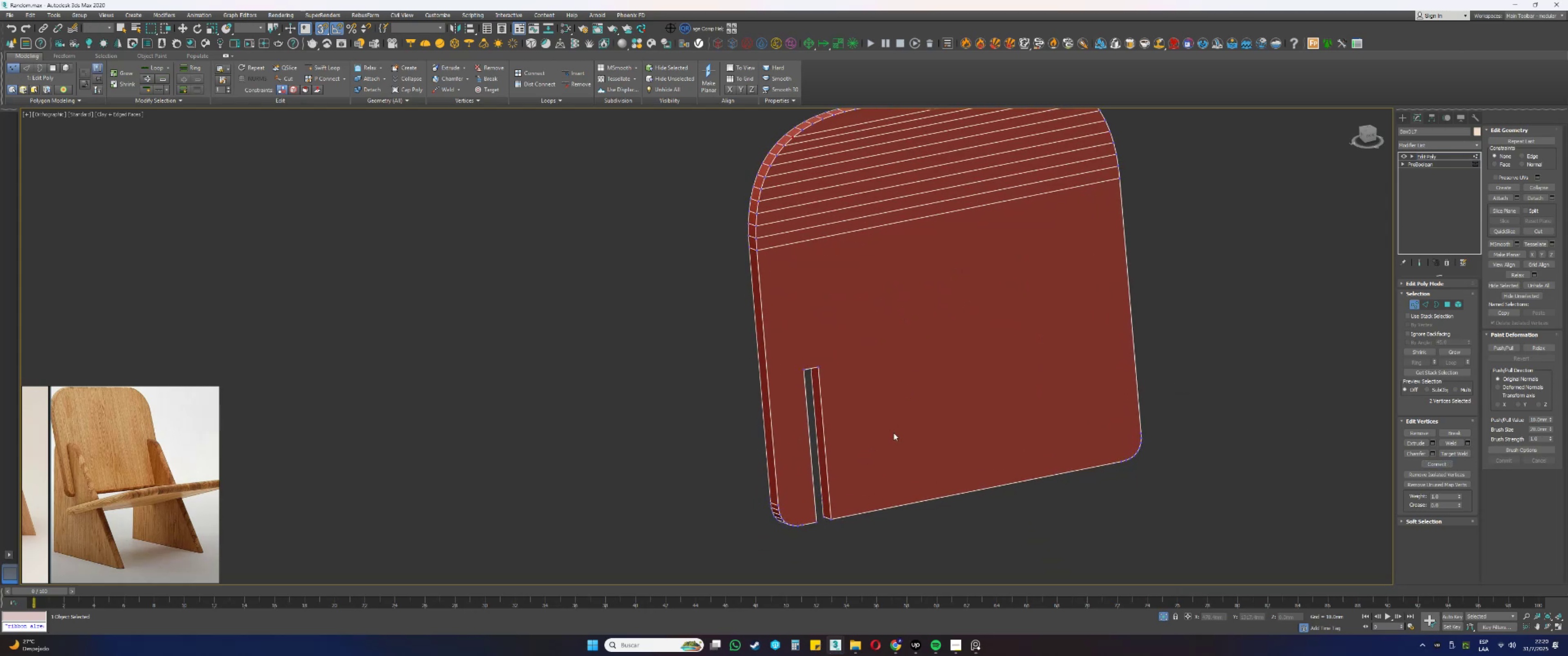 
left_click([893, 432])
 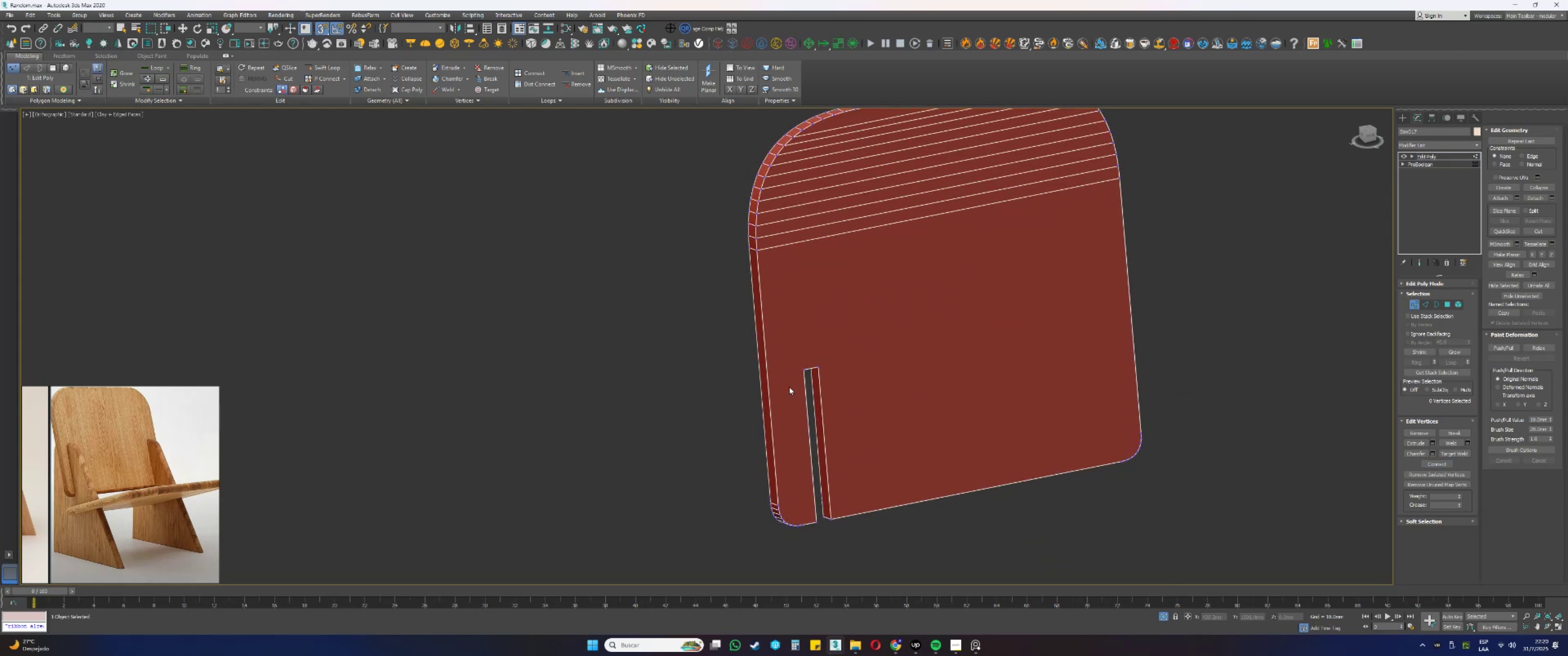 
key(2)
 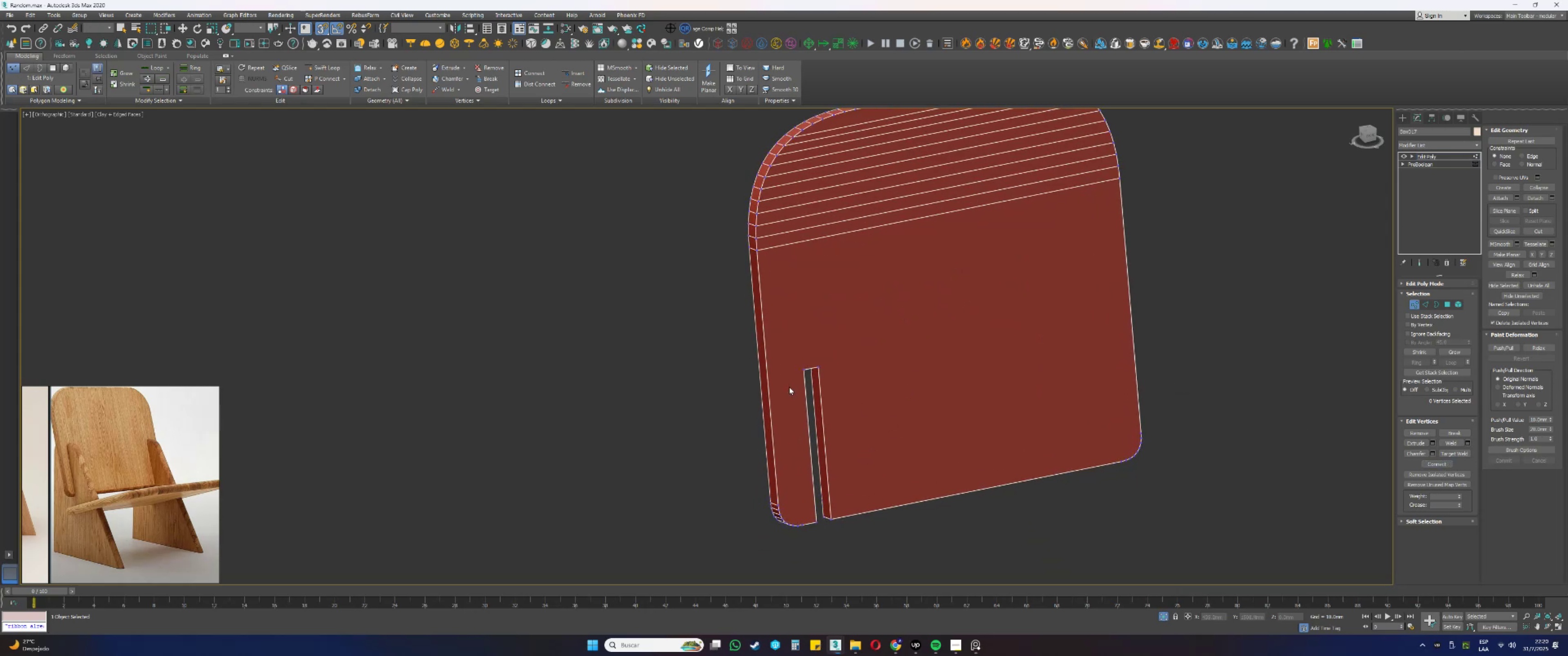 
left_click_drag(start_coordinate=[787, 388], to_coordinate=[714, 365])
 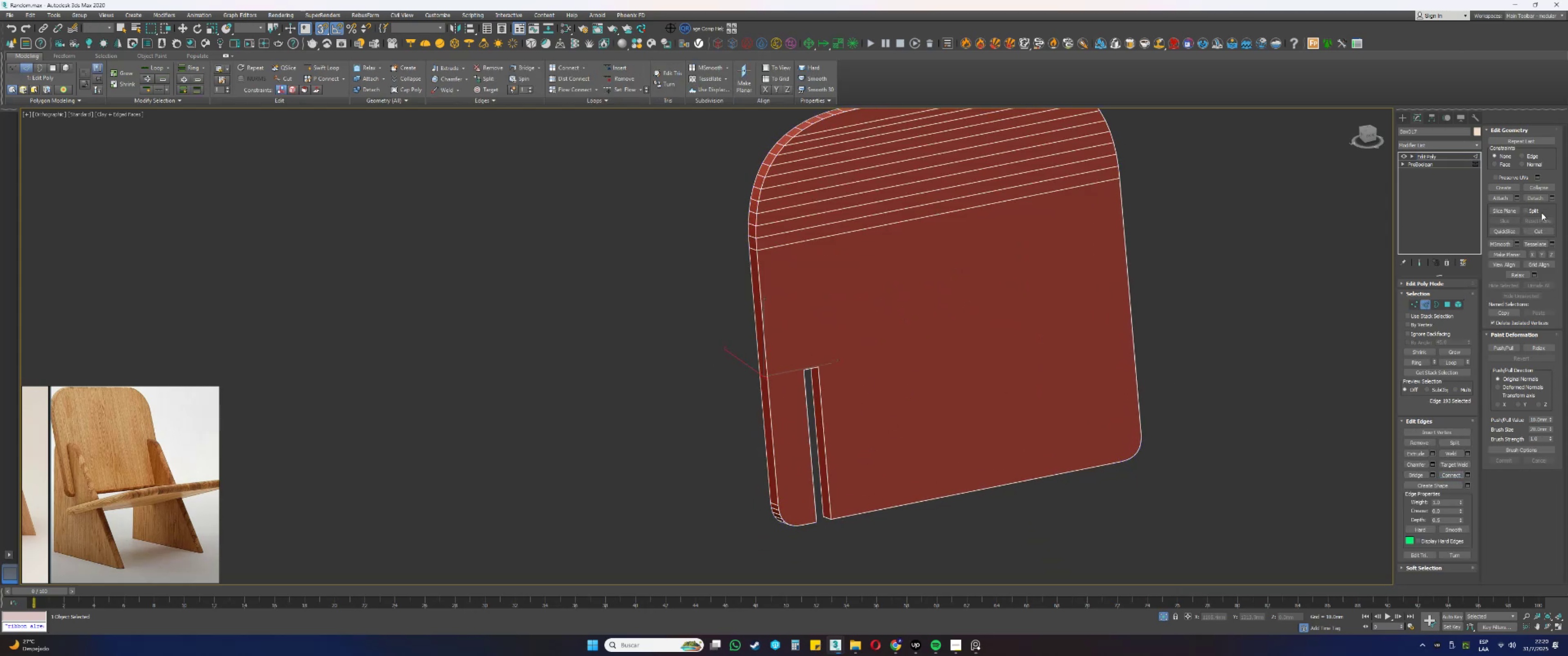 
left_click([1529, 157])
 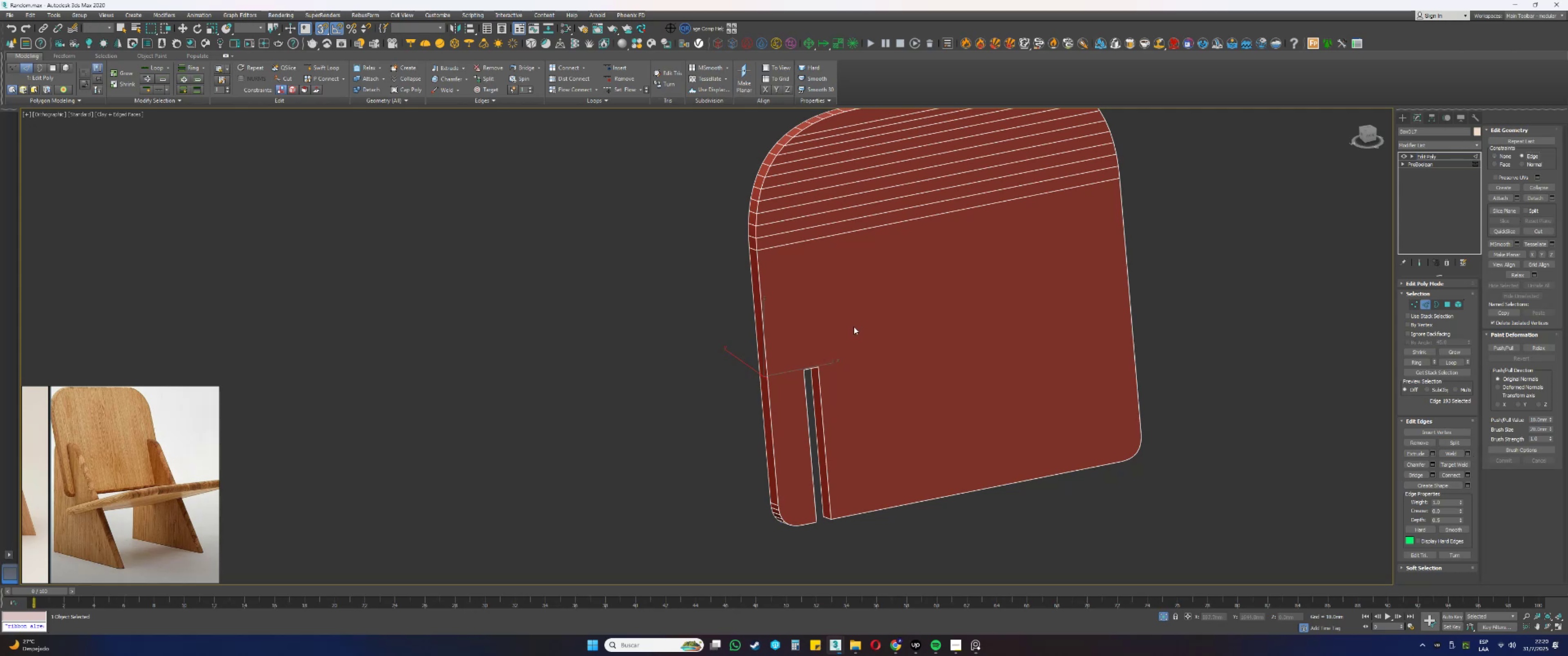 
key(W)
 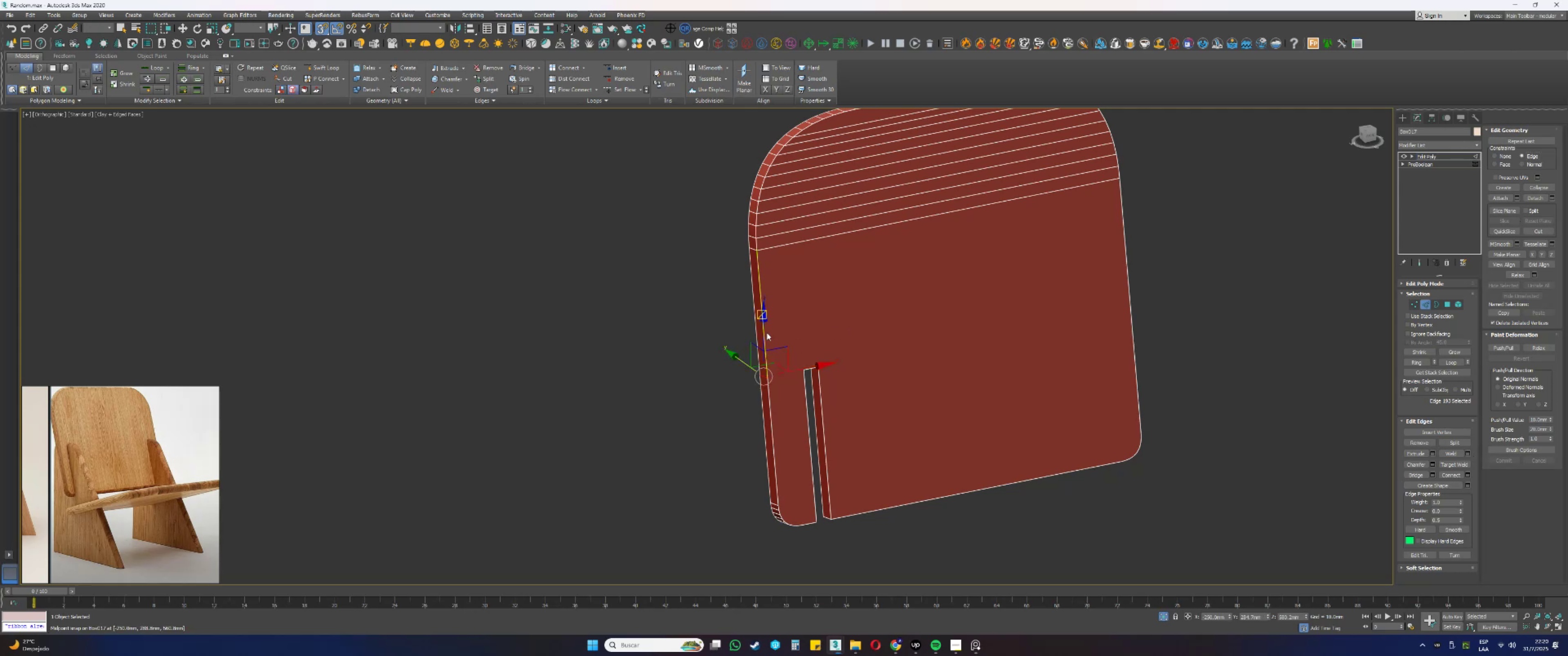 
left_click_drag(start_coordinate=[764, 332], to_coordinate=[802, 374])
 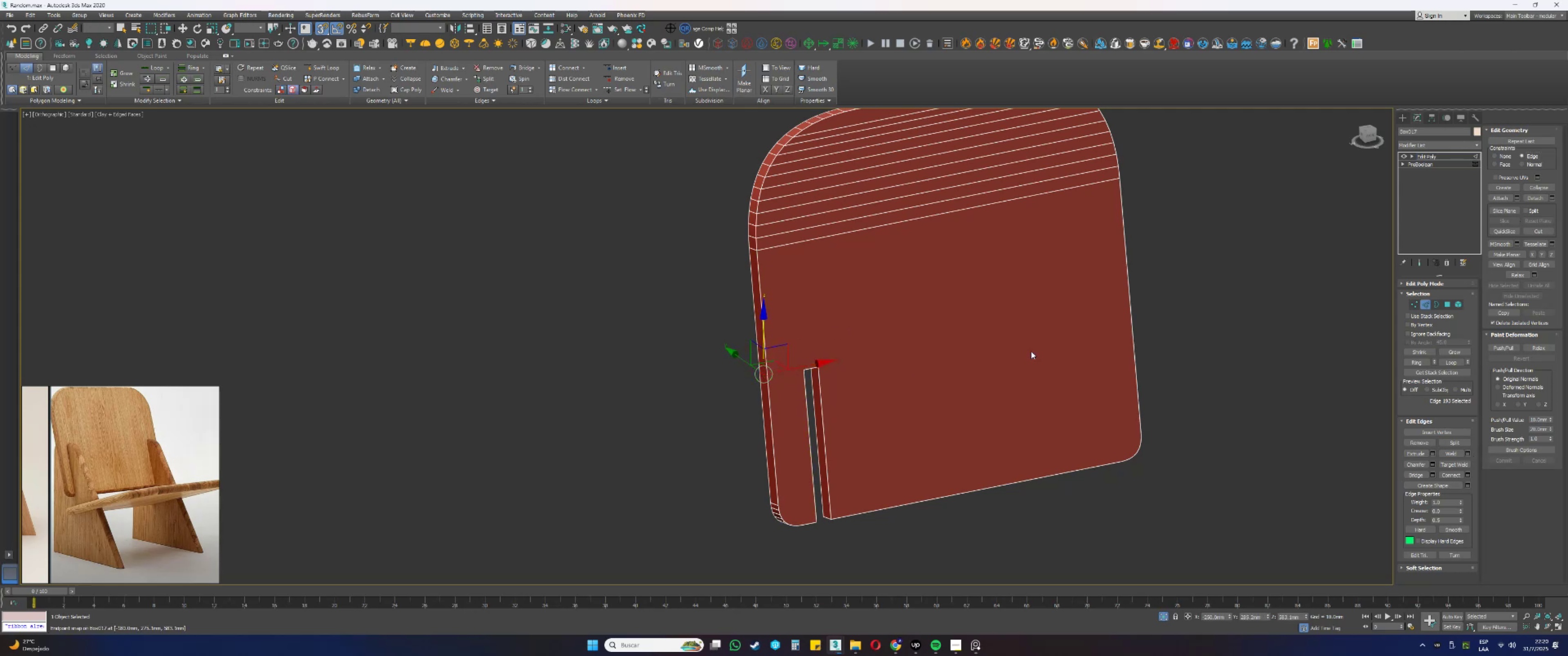 
left_click_drag(start_coordinate=[1246, 316], to_coordinate=[1040, 269])
 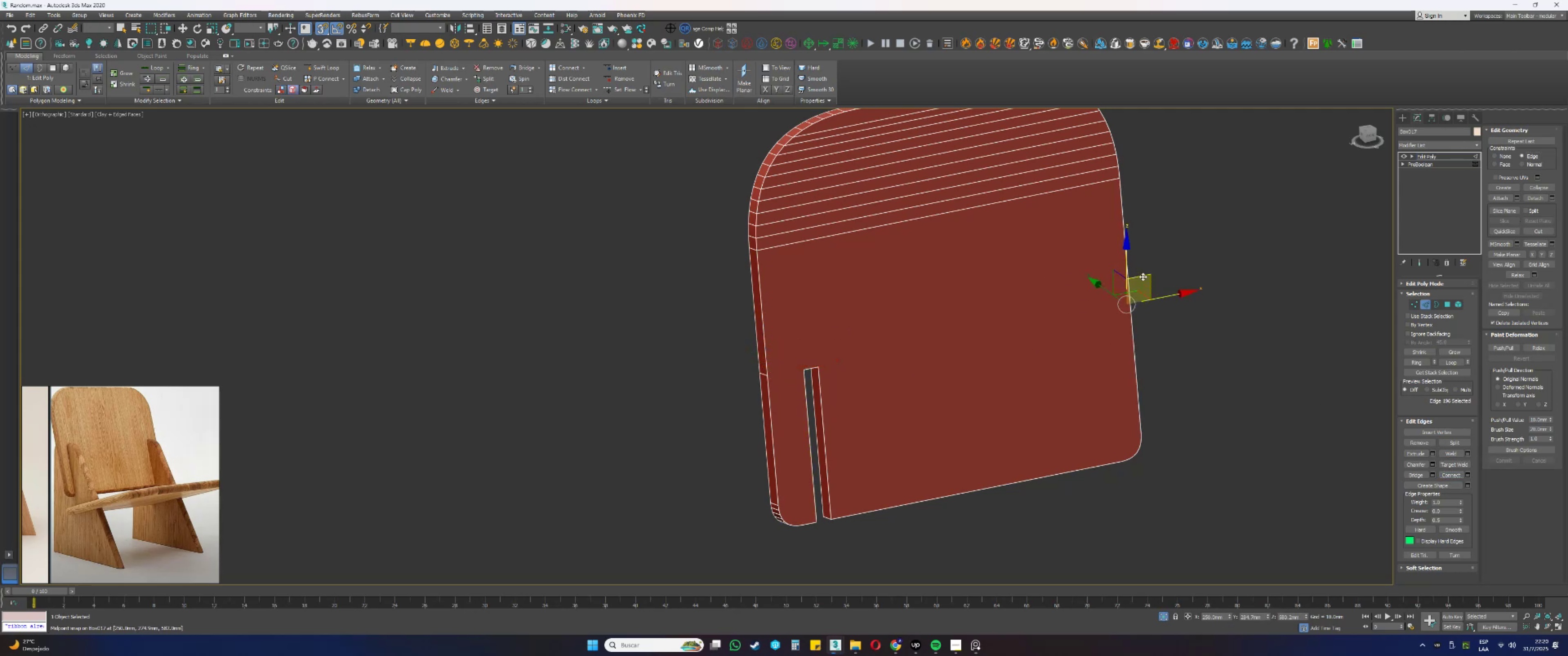 
left_click_drag(start_coordinate=[1127, 259], to_coordinate=[820, 366])
 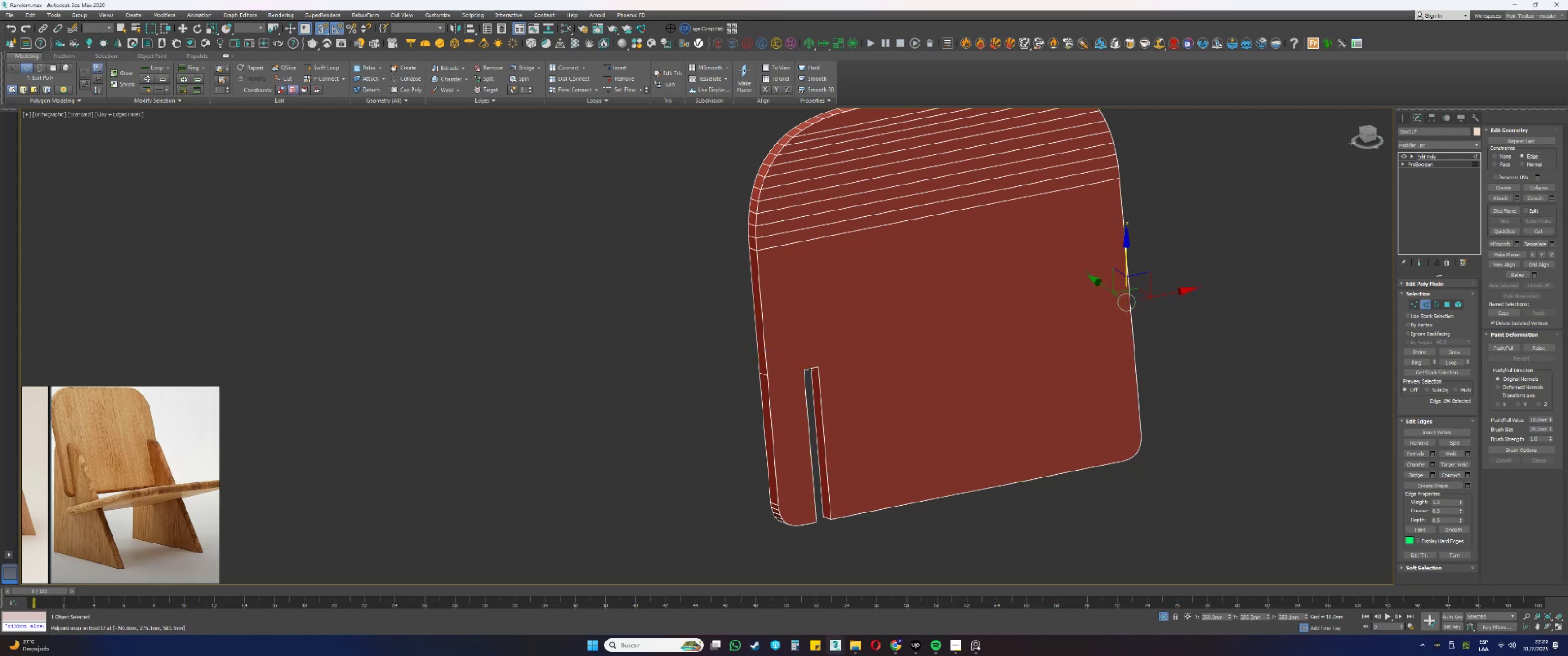 
type(s1[F3]2)
 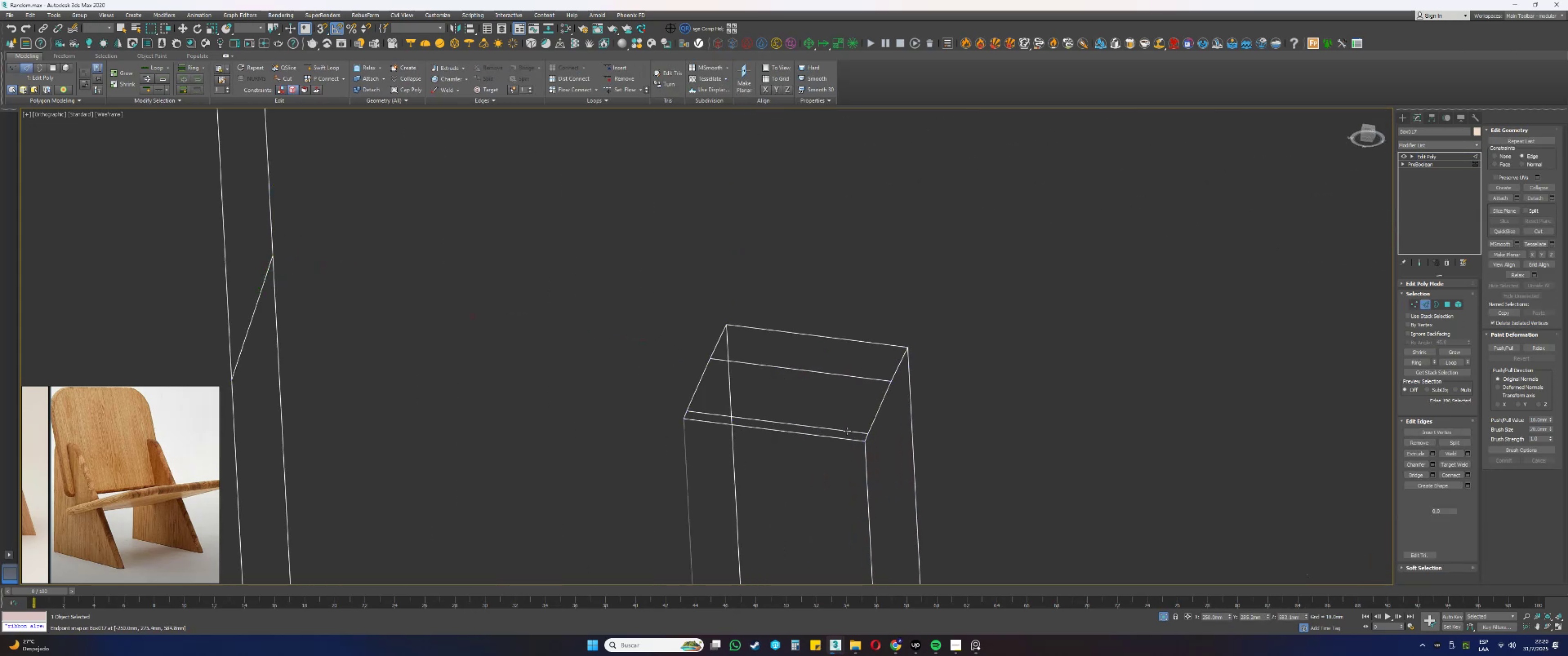 
scroll: coordinate [772, 381], scroll_direction: up, amount: 2.0
 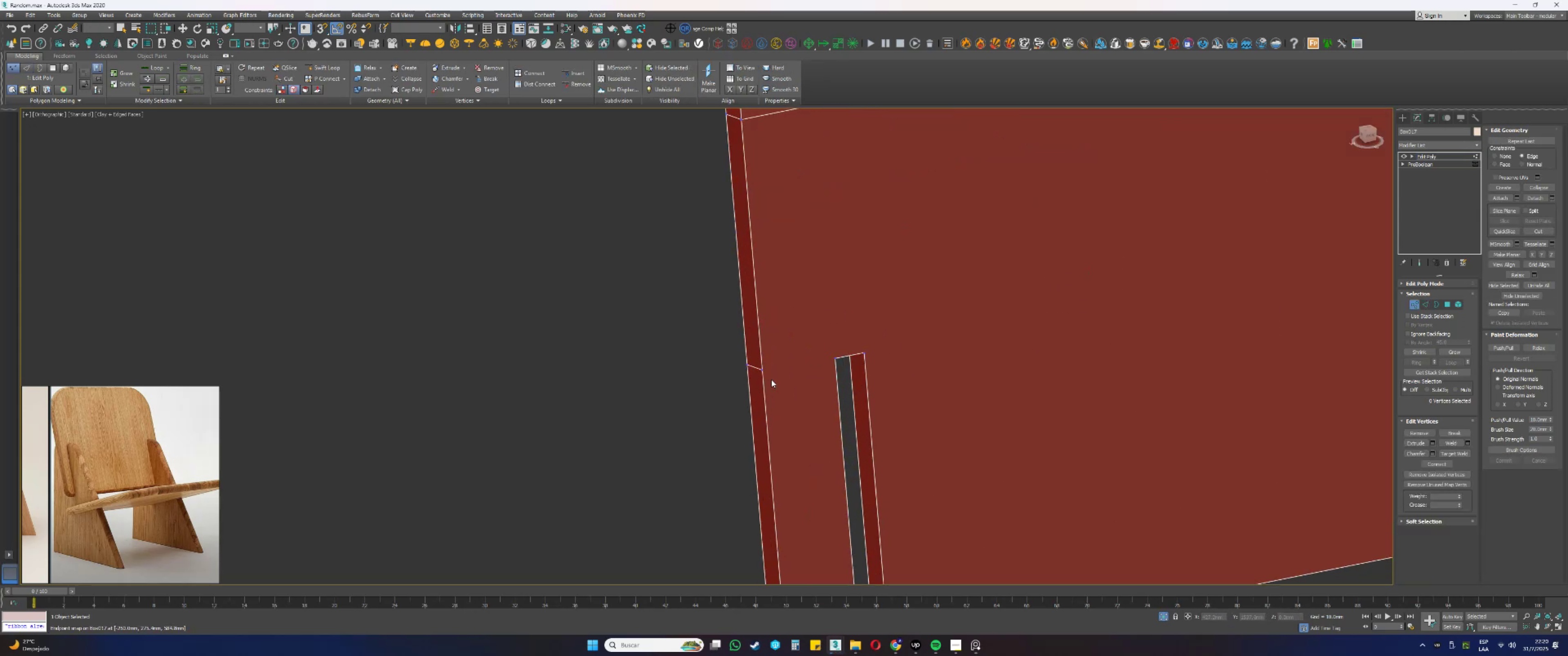 
left_click_drag(start_coordinate=[767, 376], to_coordinate=[753, 358])
 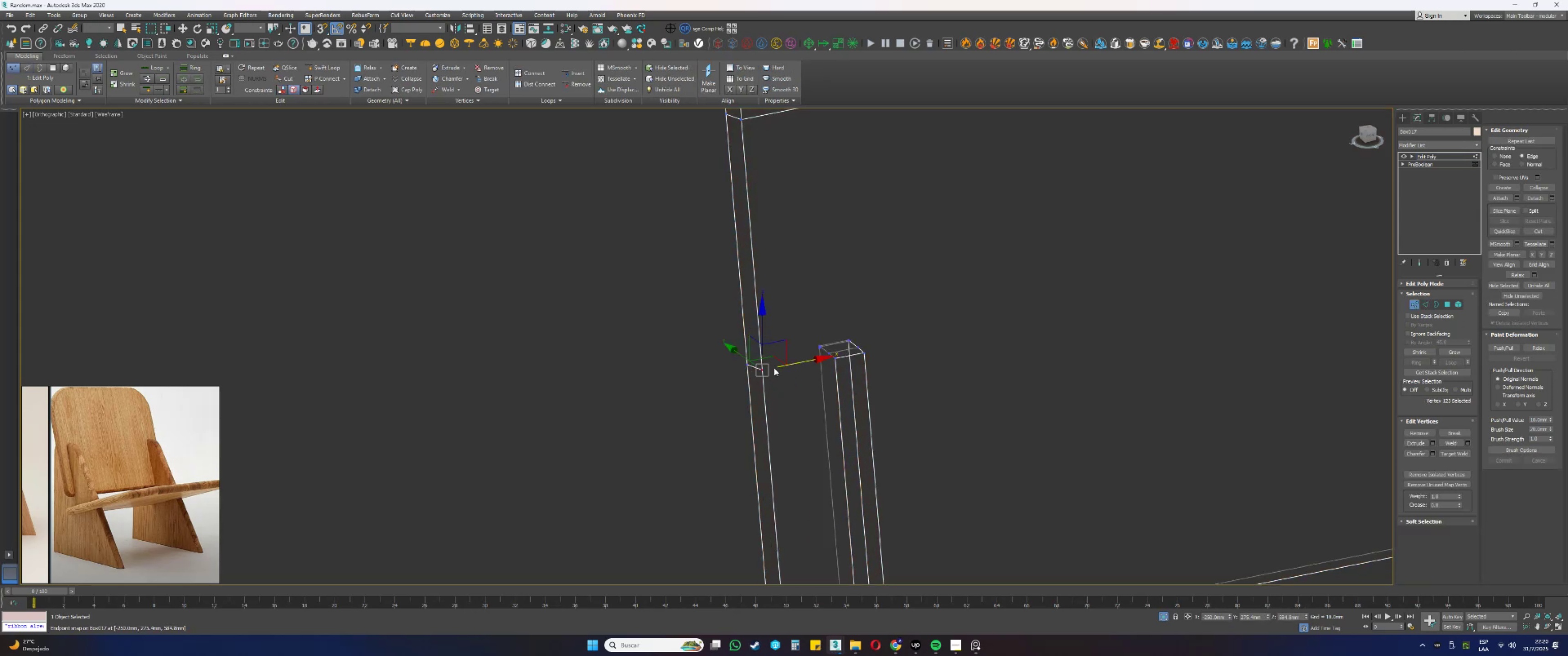 
hold_key(key=ControlLeft, duration=0.36)
 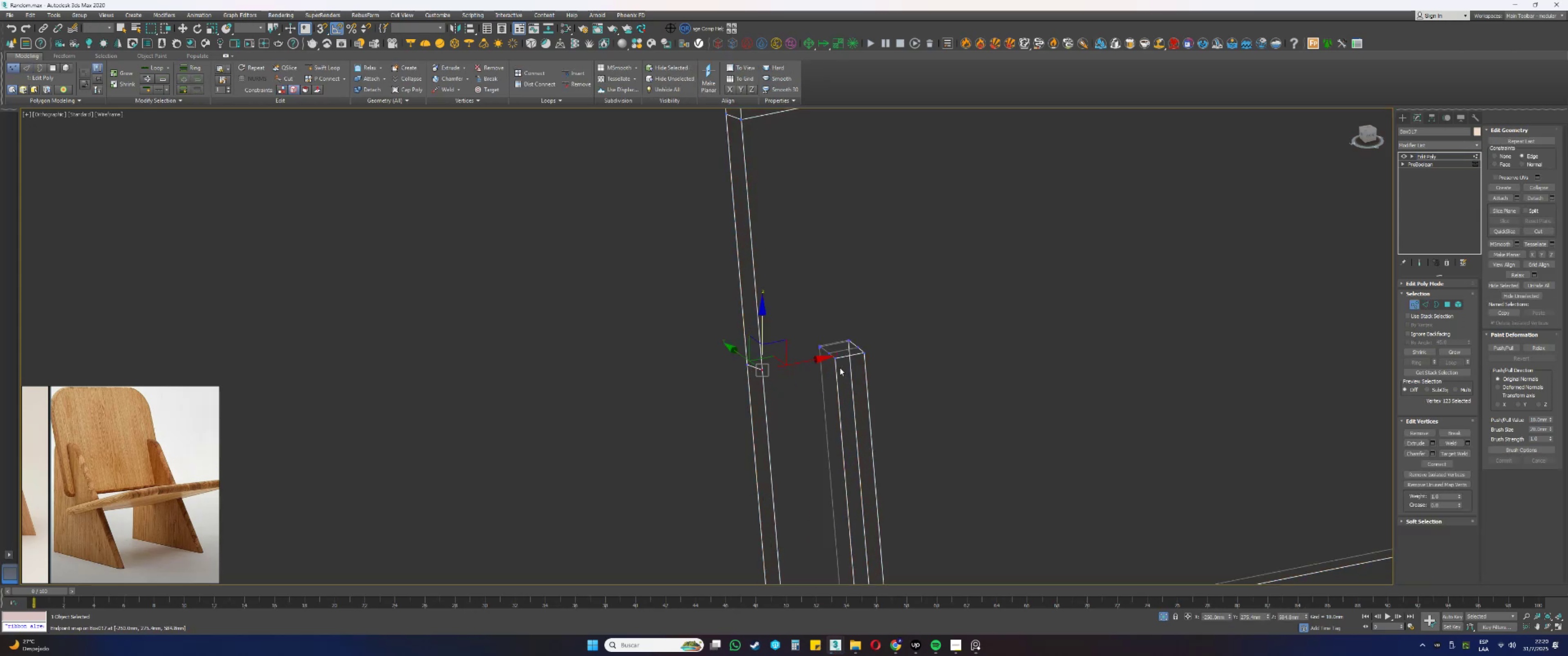 
hold_key(key=AltLeft, duration=0.56)
 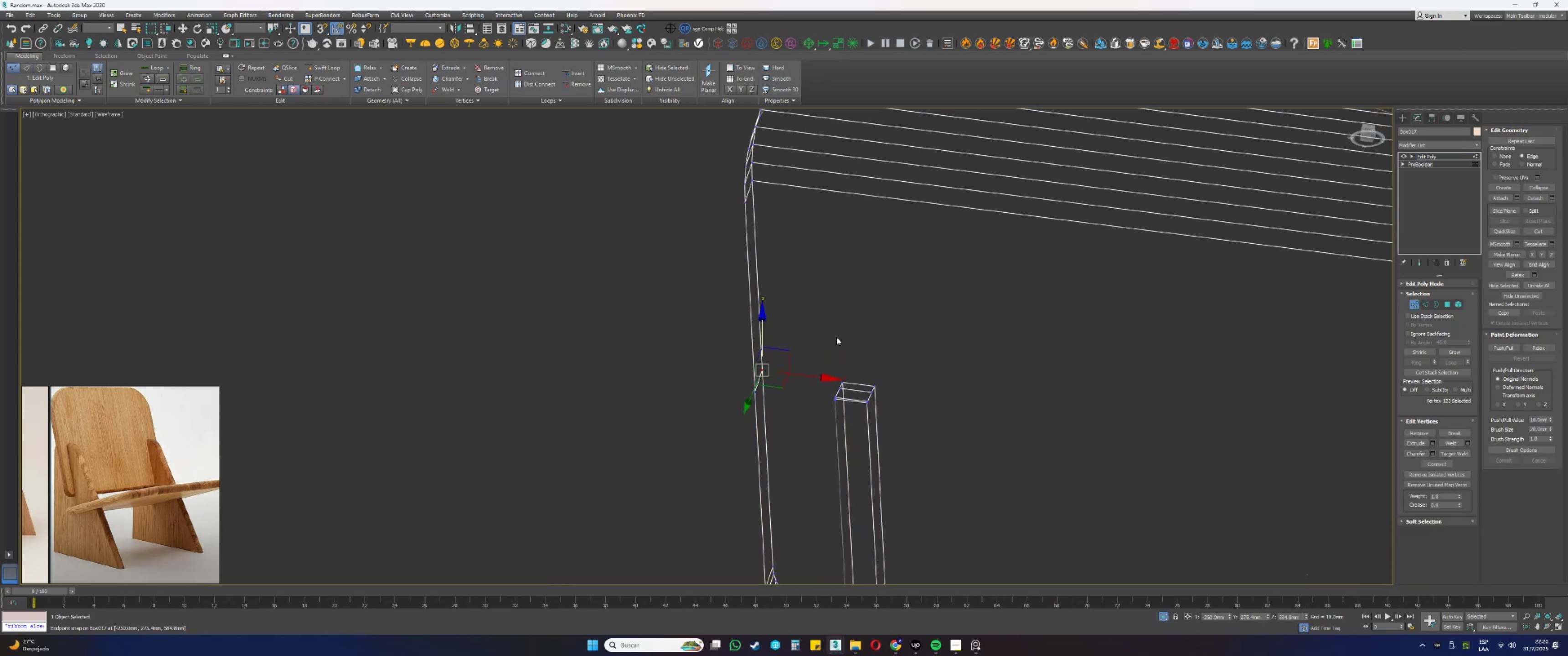 
scroll: coordinate [877, 415], scroll_direction: up, amount: 5.0
 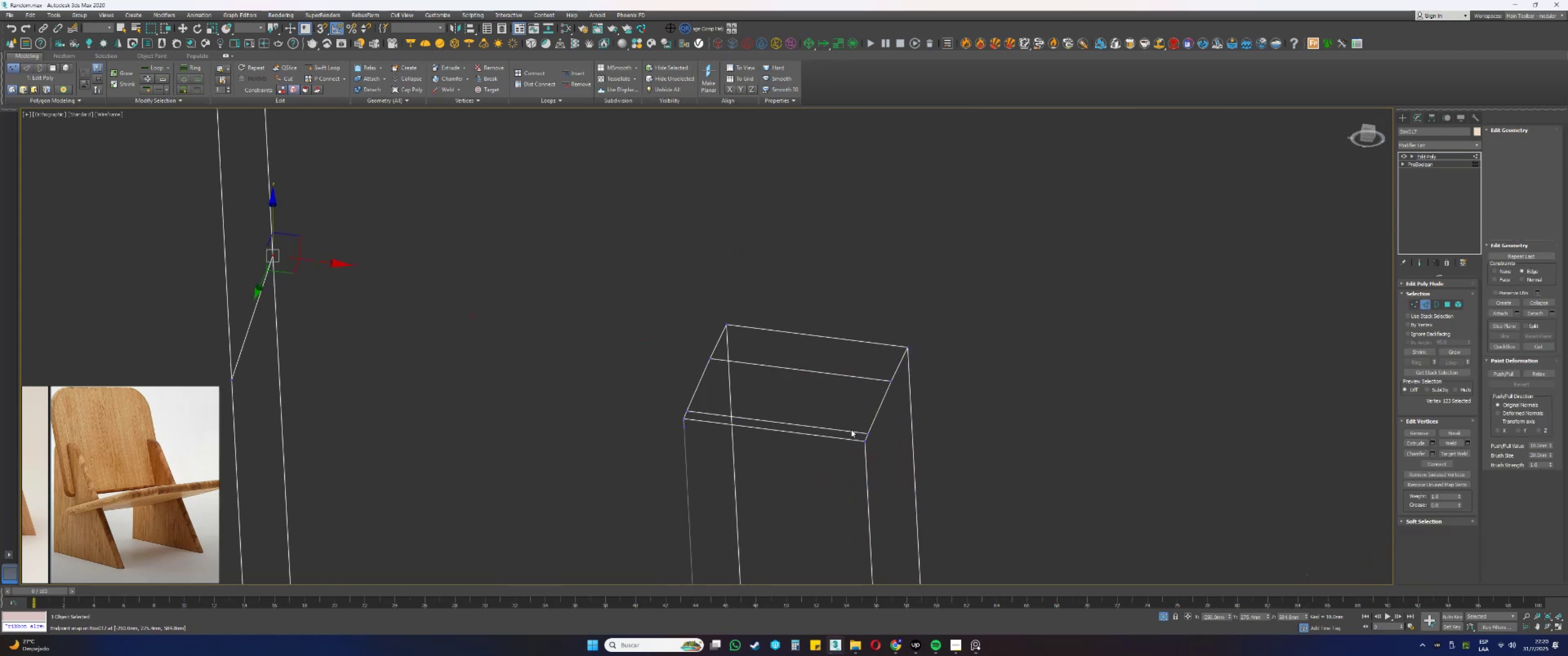 
left_click([847, 431])
 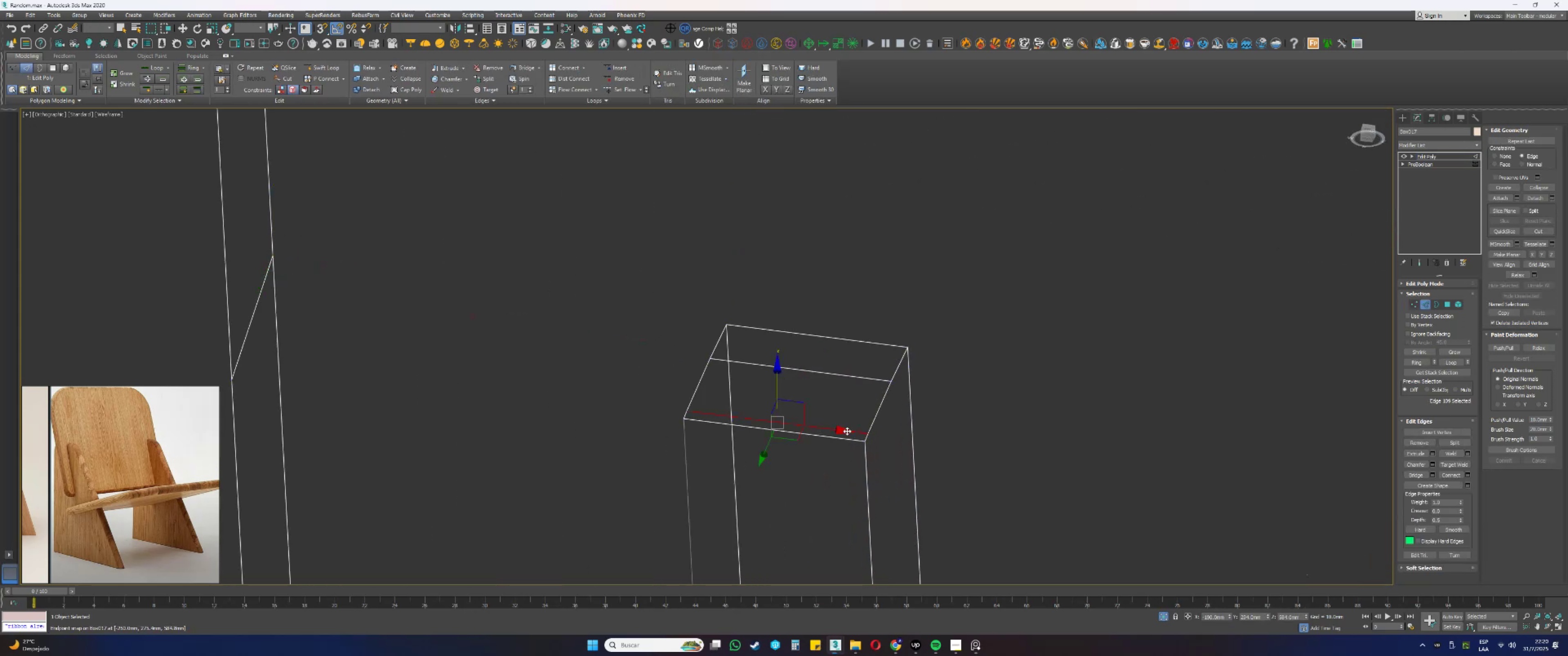 
hold_key(key=ControlLeft, duration=0.38)
left_click_drag(start_coordinate=[854, 386], to_coordinate=[843, 365])
 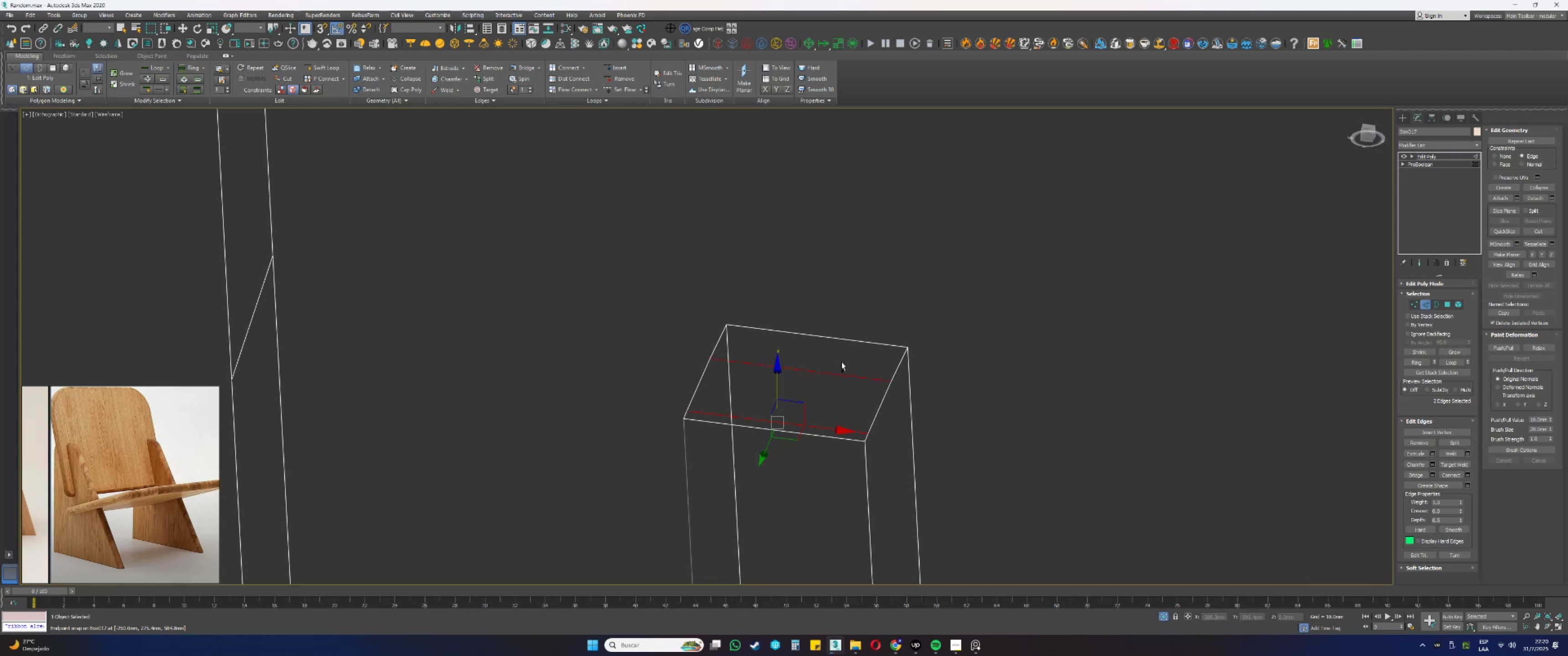 
key(Control+Backspace)
 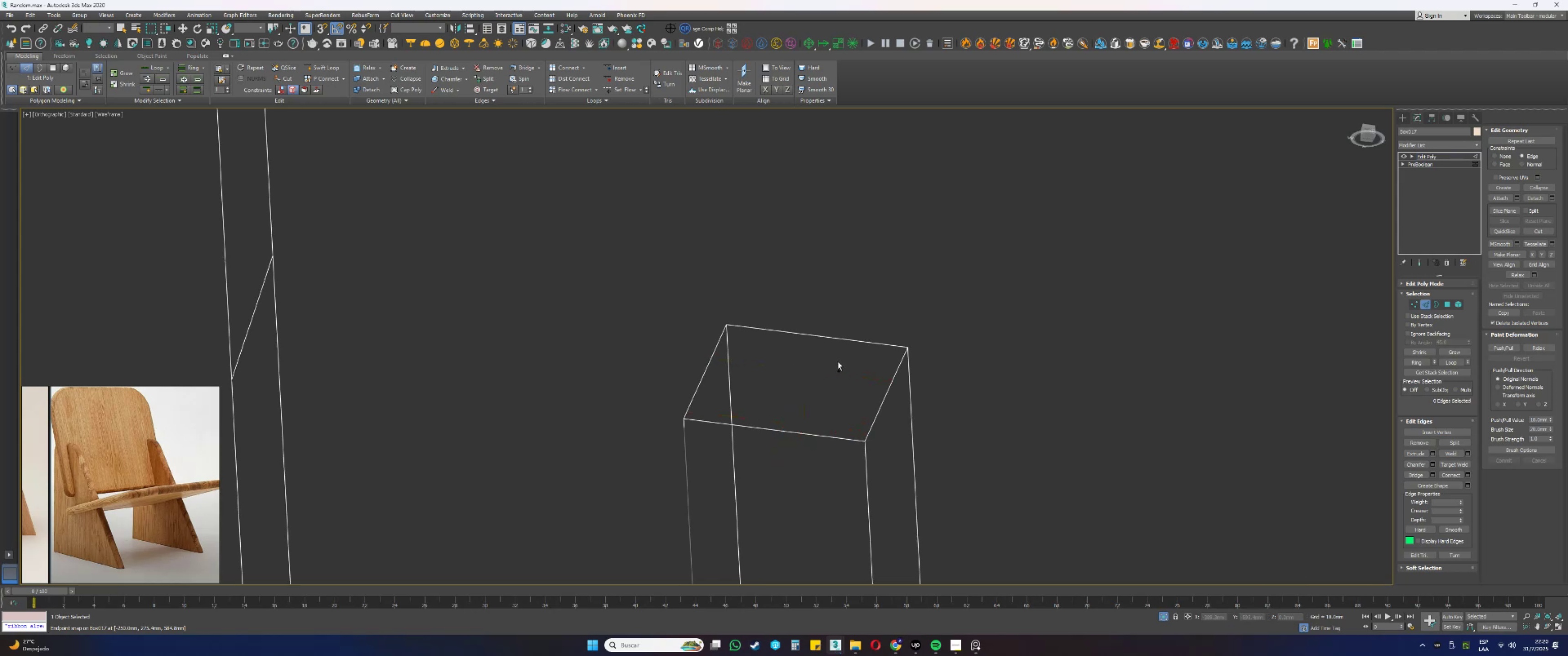 
scroll: coordinate [838, 362], scroll_direction: down, amount: 4.0
 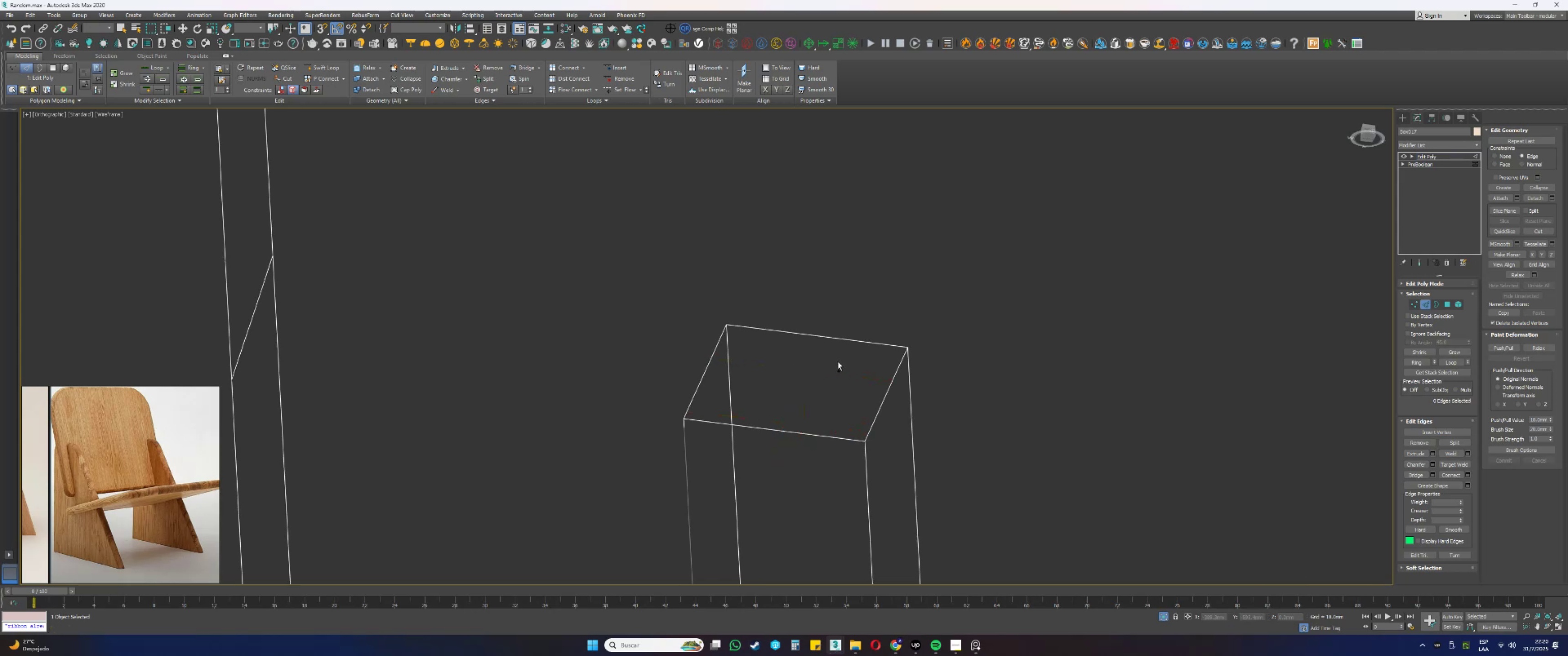 
key(1)
 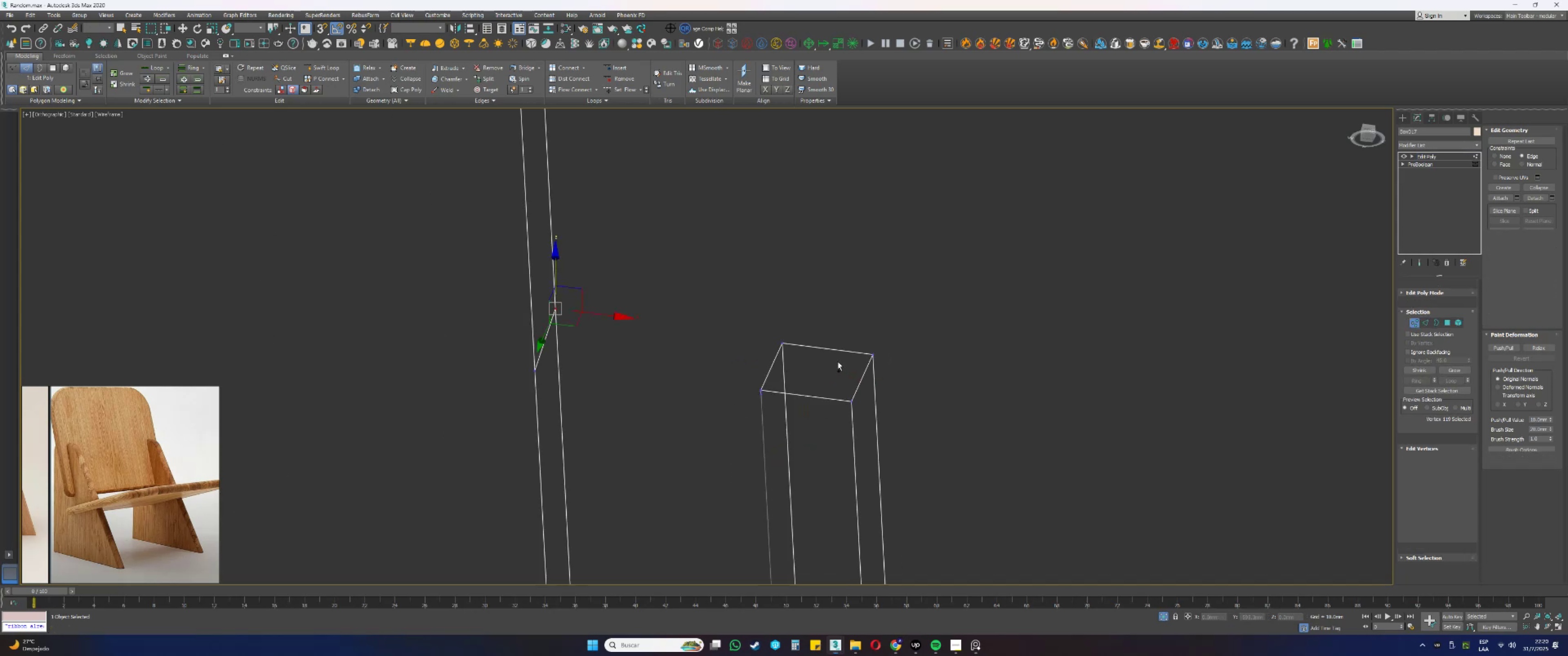 
left_click_drag(start_coordinate=[817, 364], to_coordinate=[774, 314])
 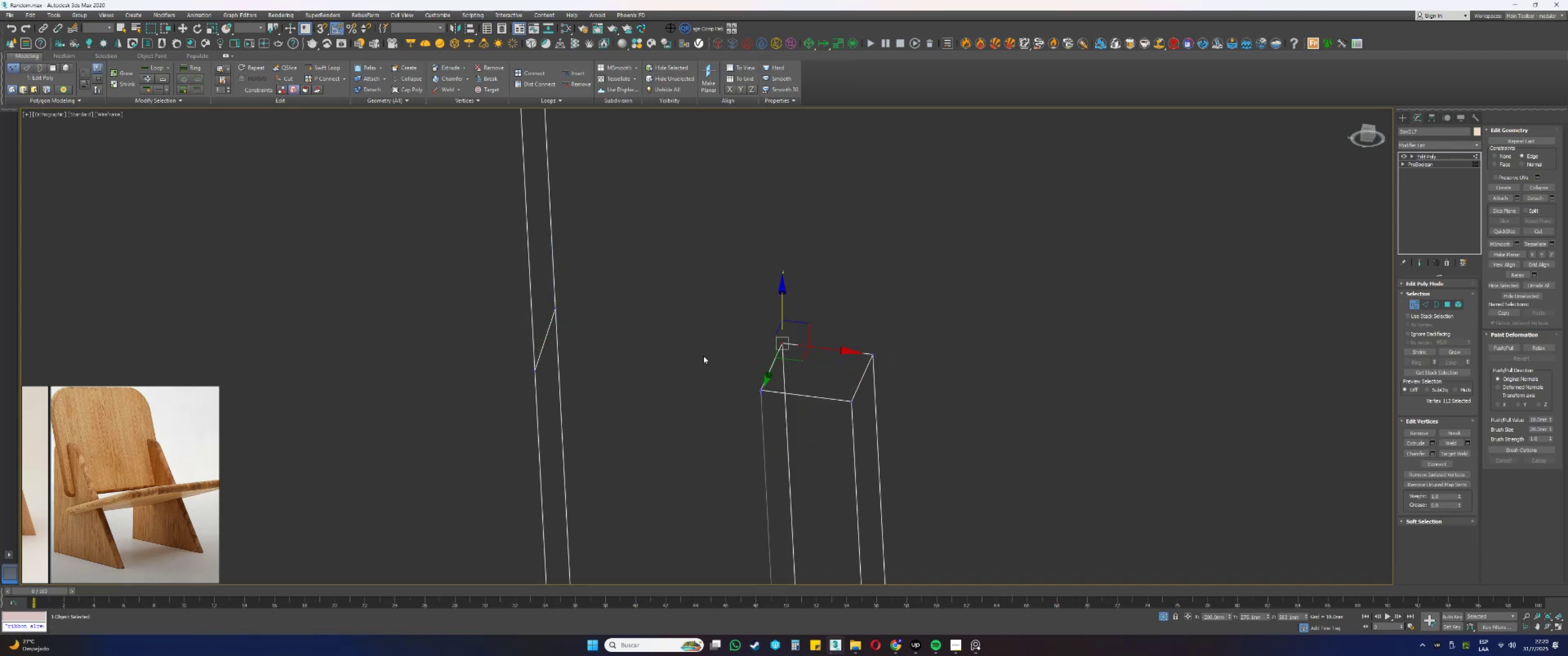 
hold_key(key=ControlLeft, duration=0.59)
left_click_drag(start_coordinate=[606, 337], to_coordinate=[554, 281])
 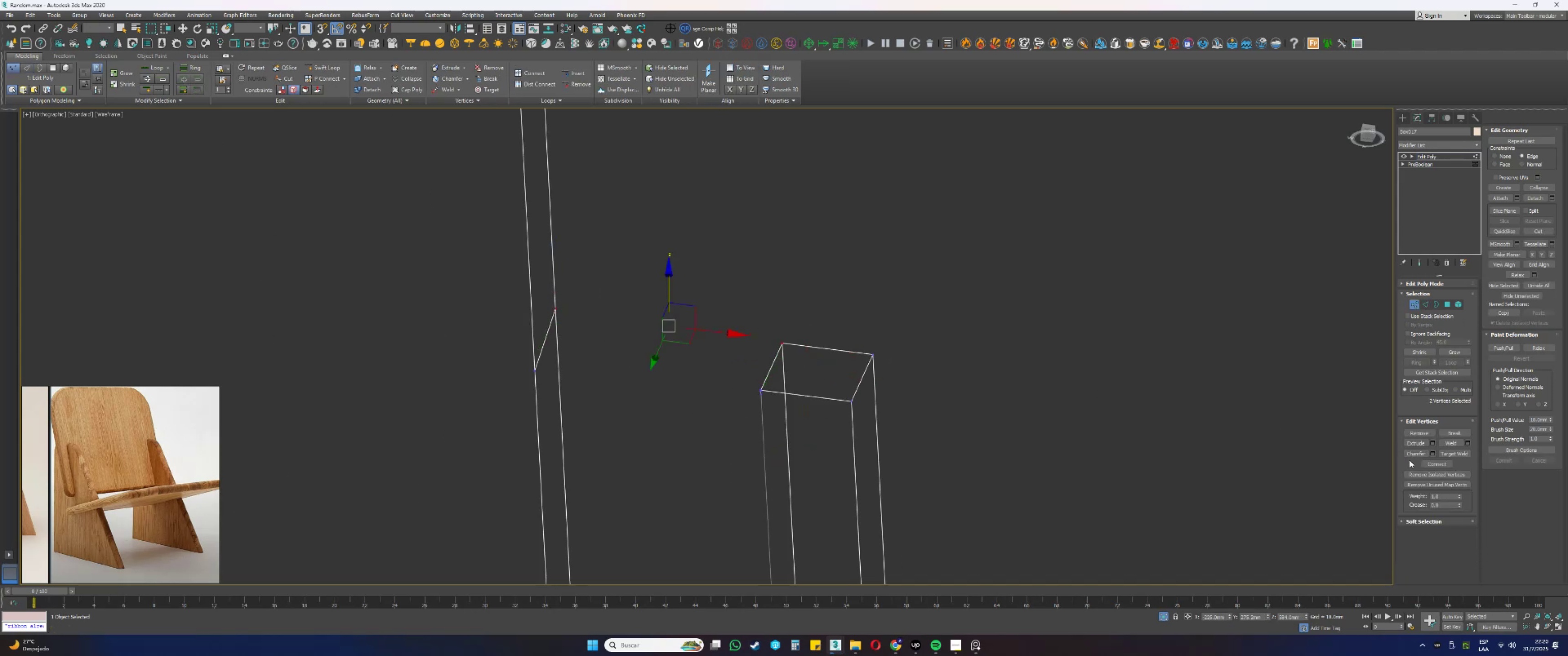 
left_click([1429, 463])
 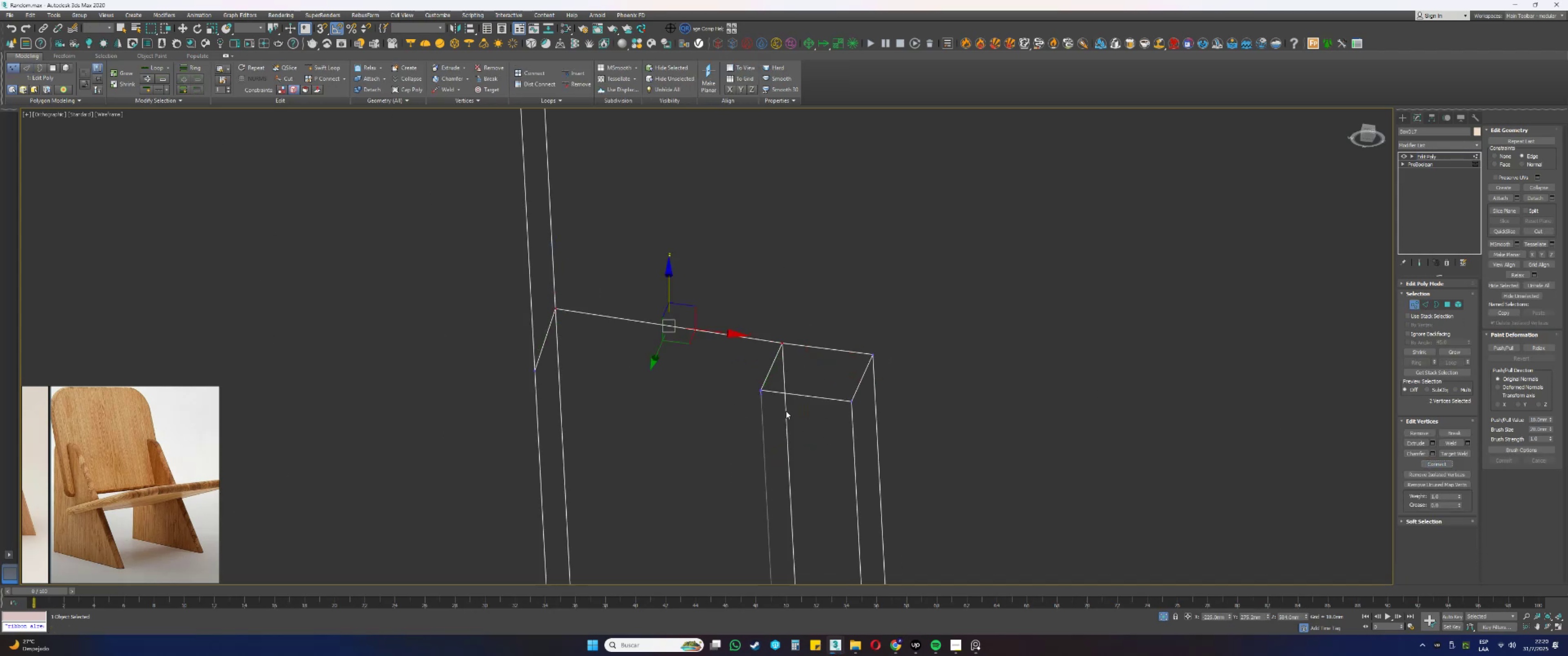 
scroll: coordinate [765, 395], scroll_direction: up, amount: 6.0
 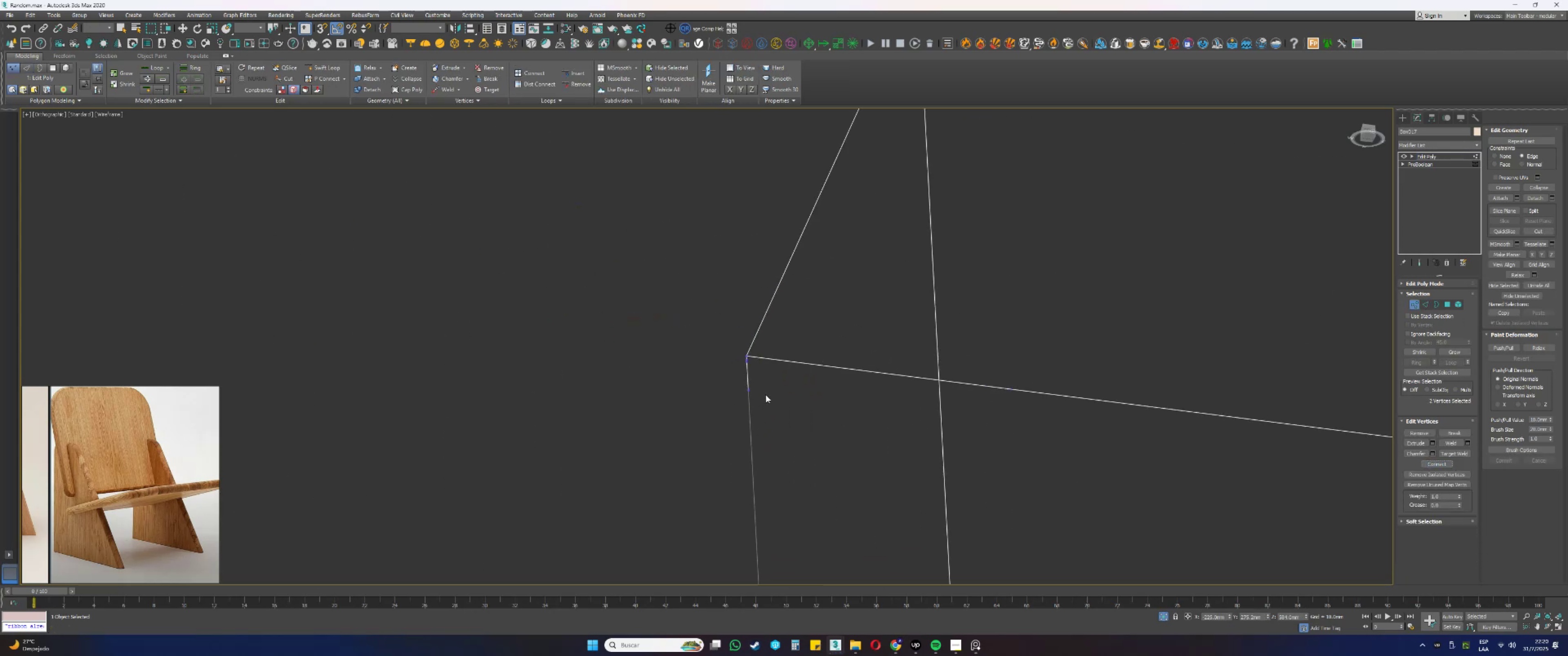 
left_click_drag(start_coordinate=[768, 402], to_coordinate=[739, 372])
 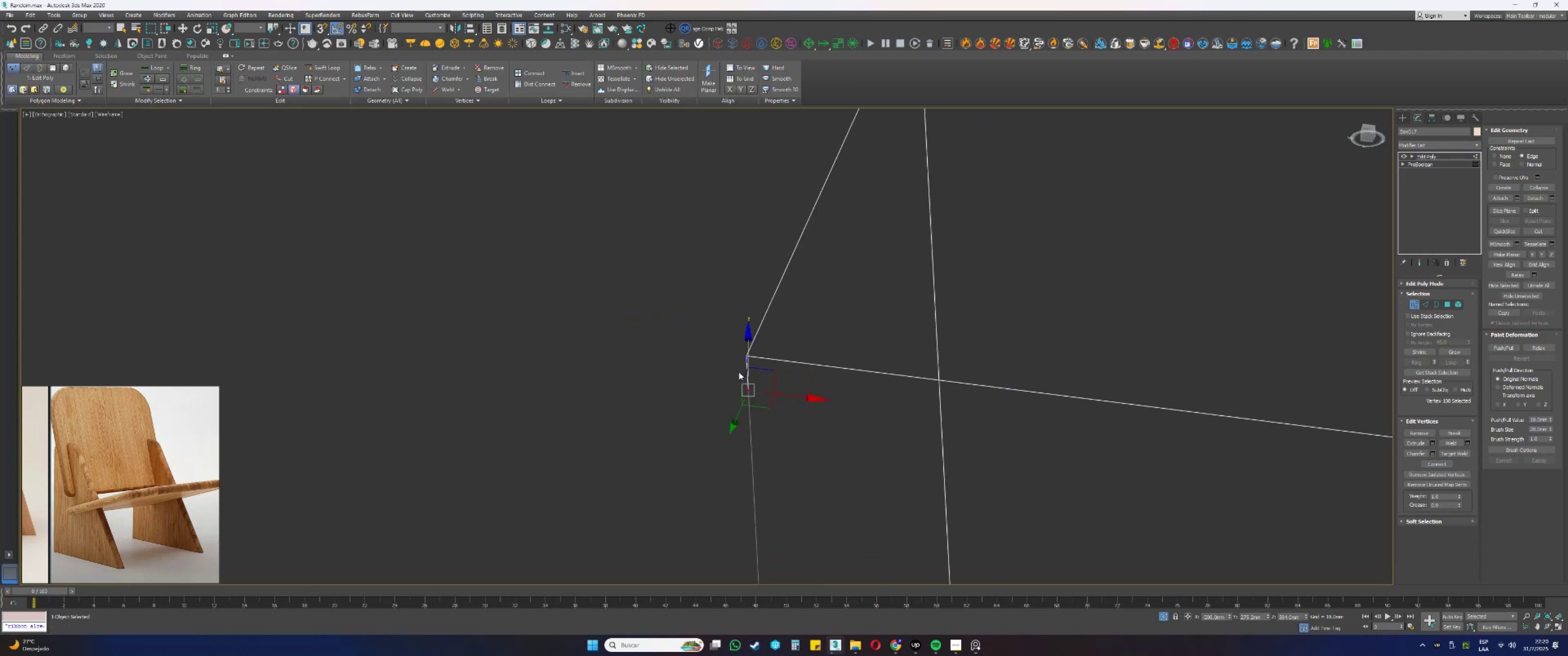 
scroll: coordinate [760, 357], scroll_direction: up, amount: 3.0
 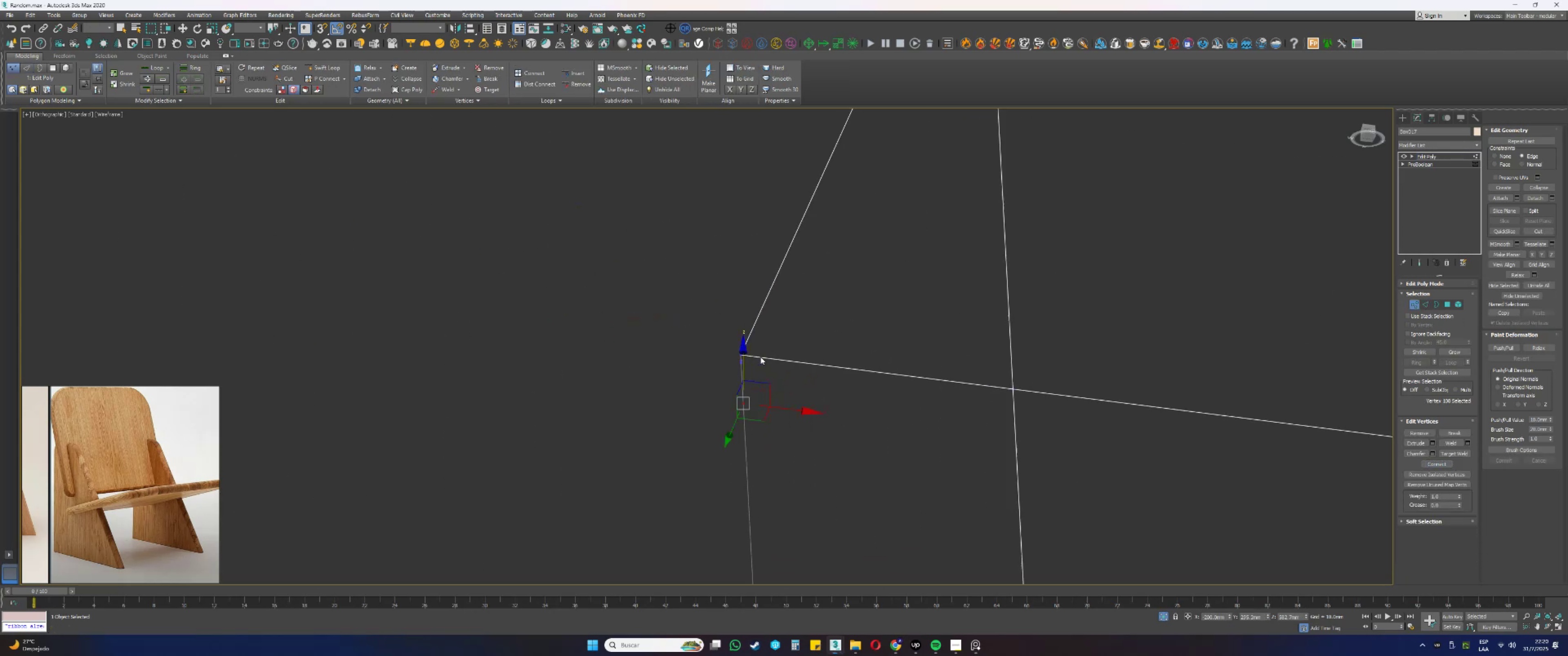 
key(Backspace)
 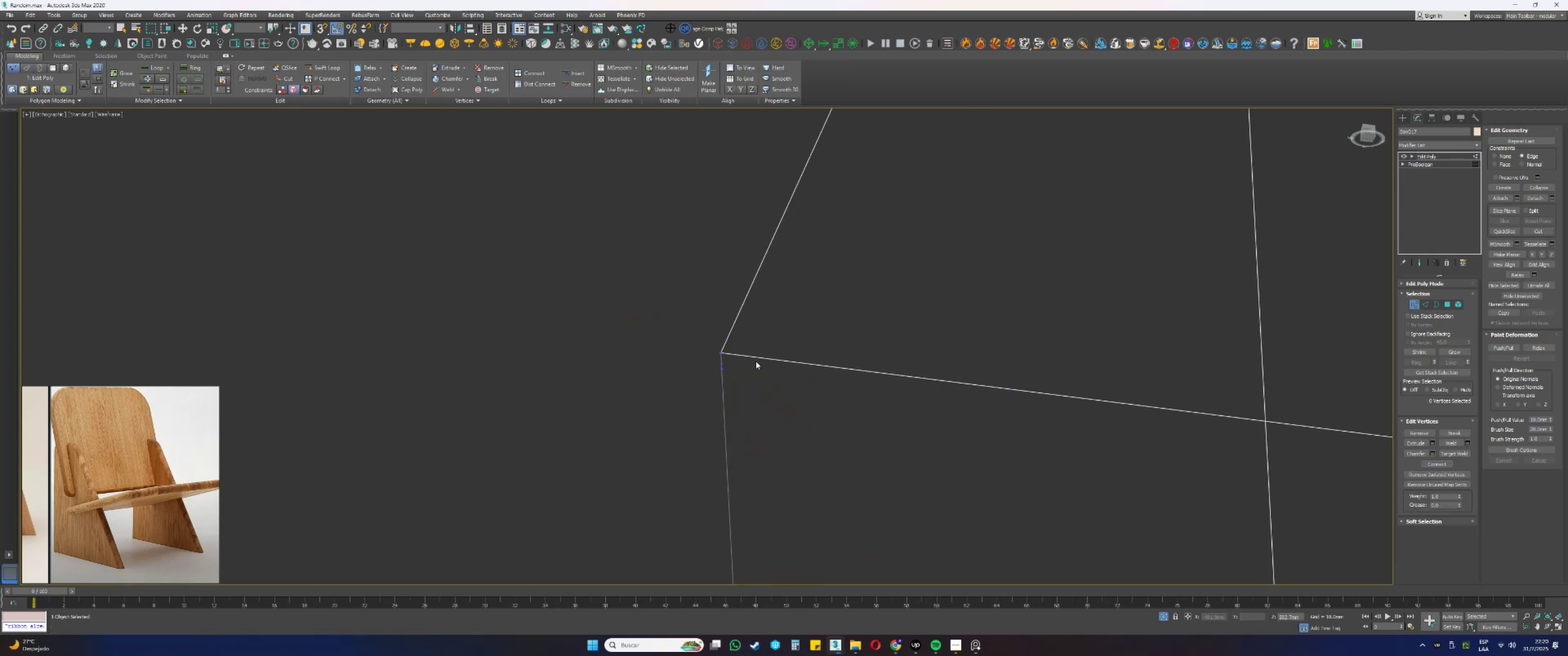 
left_click_drag(start_coordinate=[750, 389], to_coordinate=[704, 361])
 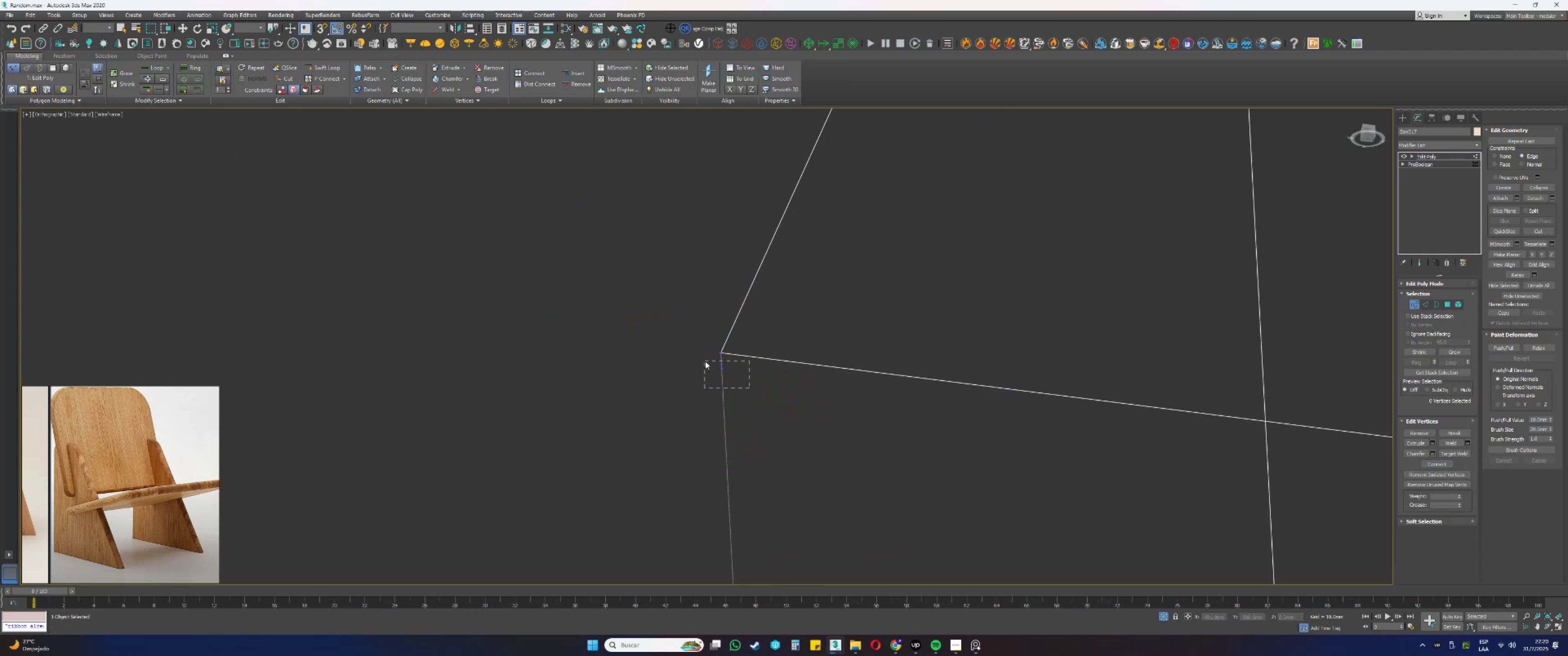 
key(Backspace)
 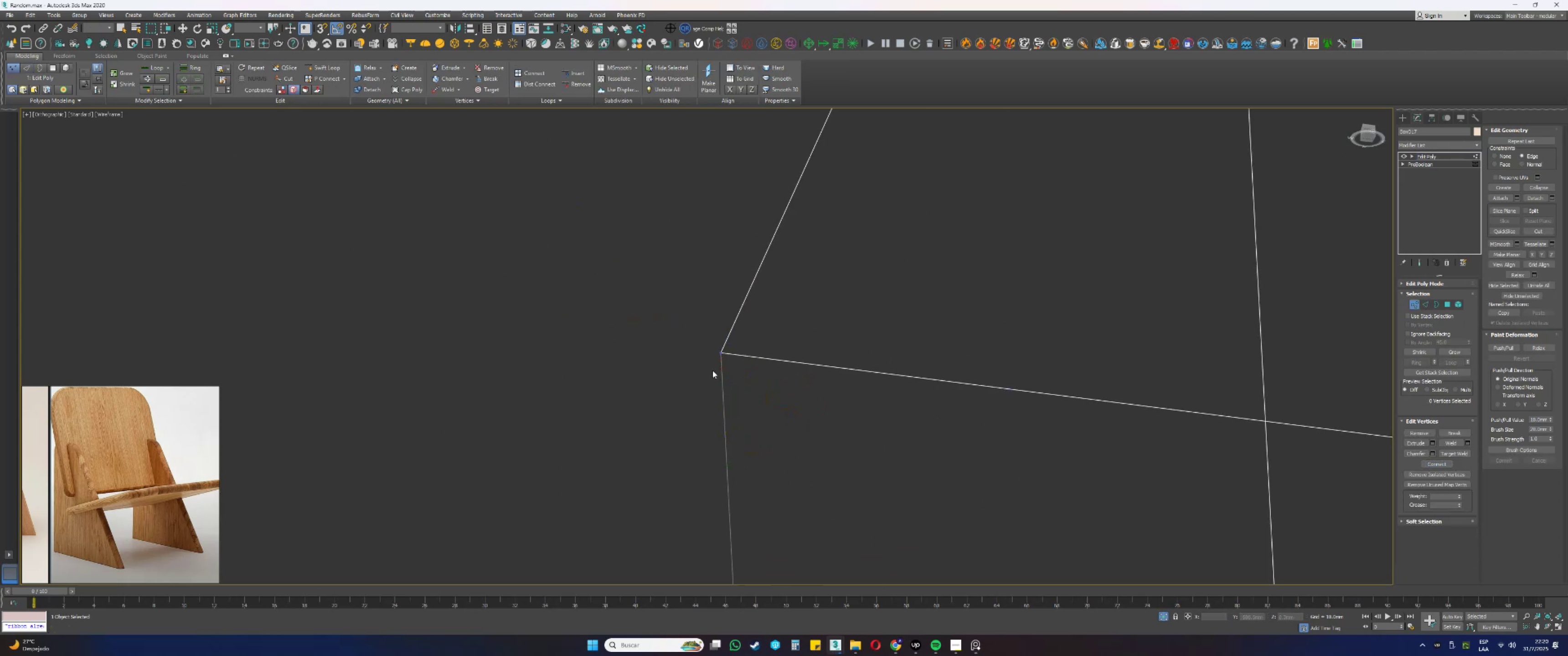 
scroll: coordinate [962, 378], scroll_direction: down, amount: 14.0
 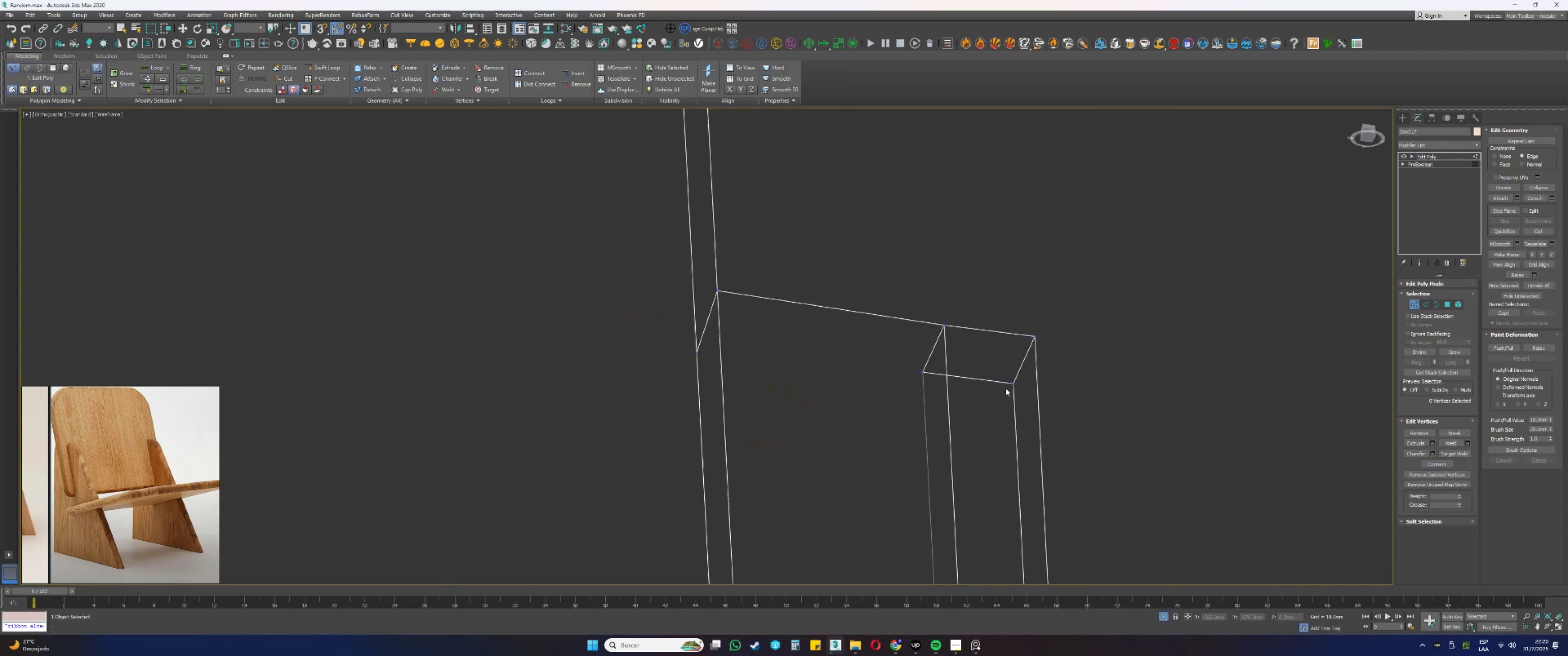 
left_click_drag(start_coordinate=[1118, 436], to_coordinate=[913, 283])
 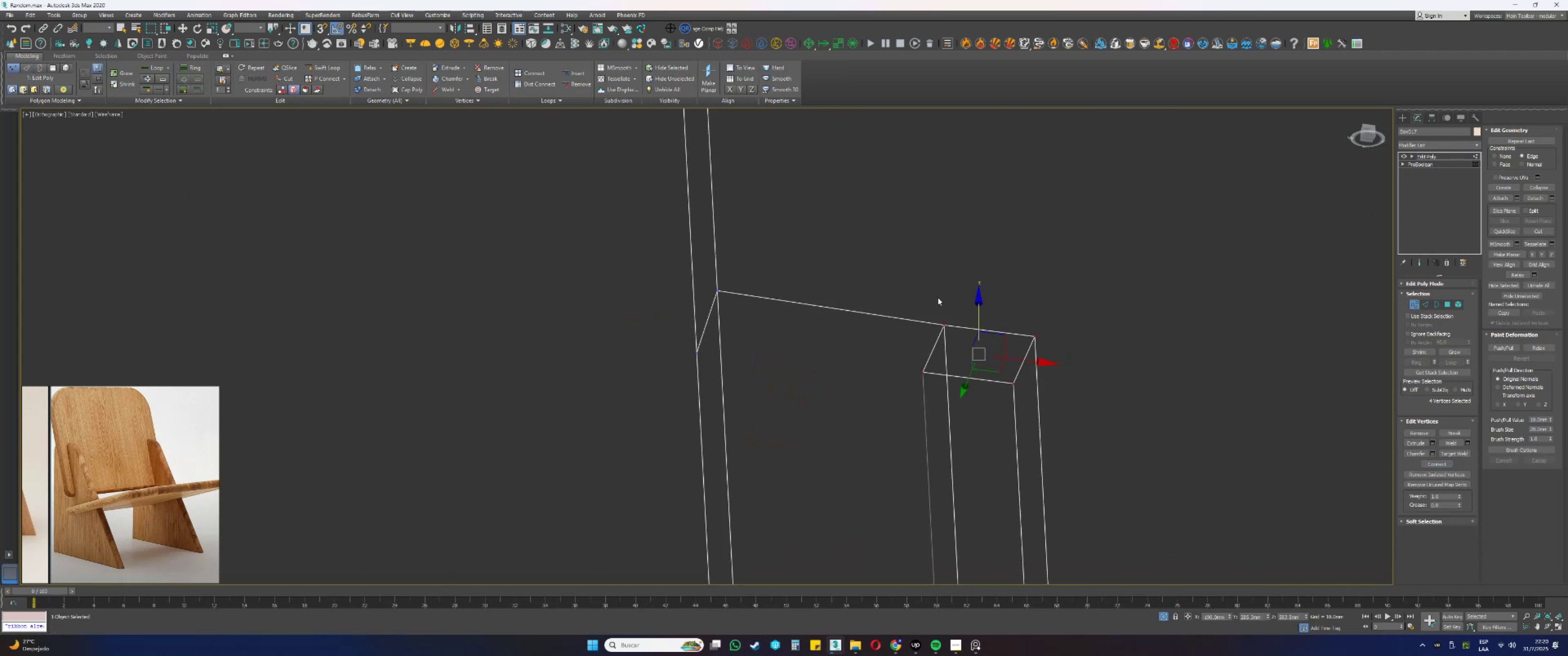 
left_click_drag(start_coordinate=[708, 368], to_coordinate=[678, 330])
 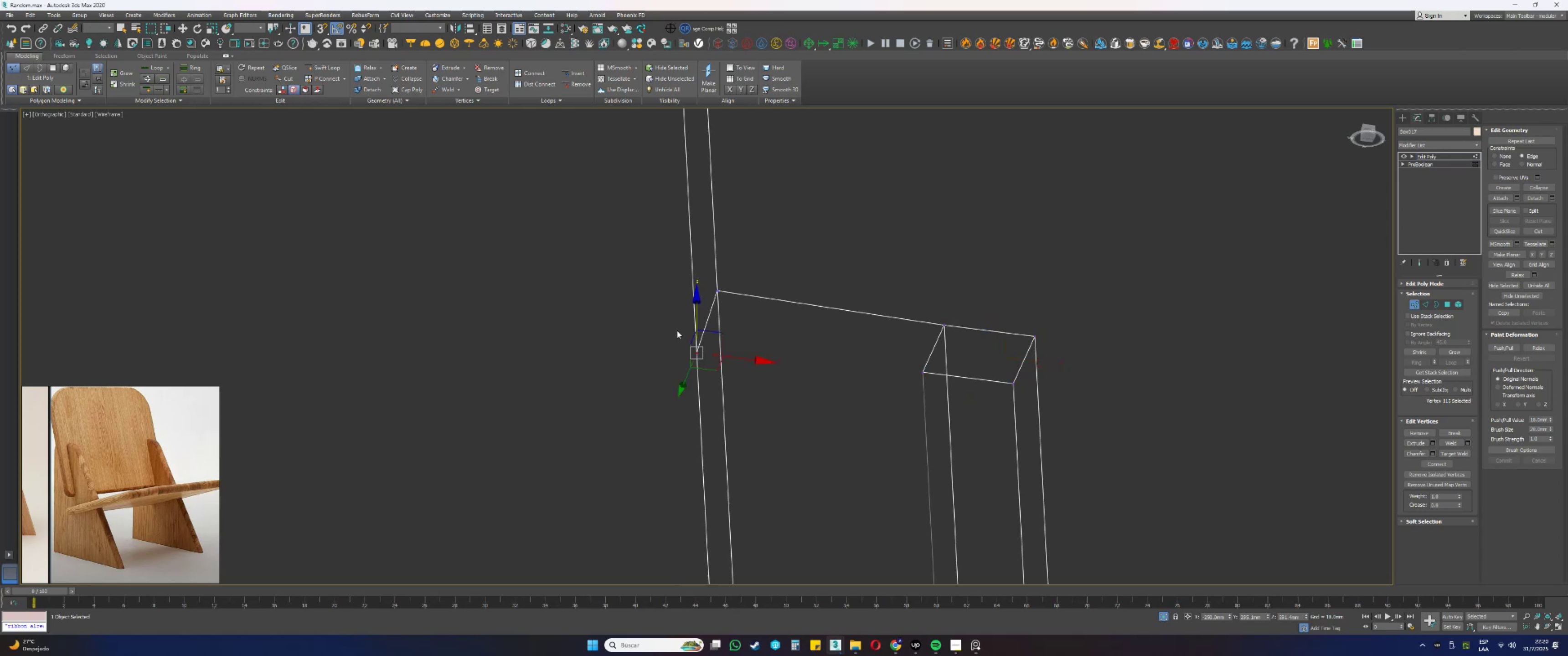 
hold_key(key=ControlLeft, duration=0.32)
left_click_drag(start_coordinate=[934, 392], to_coordinate=[912, 364])
 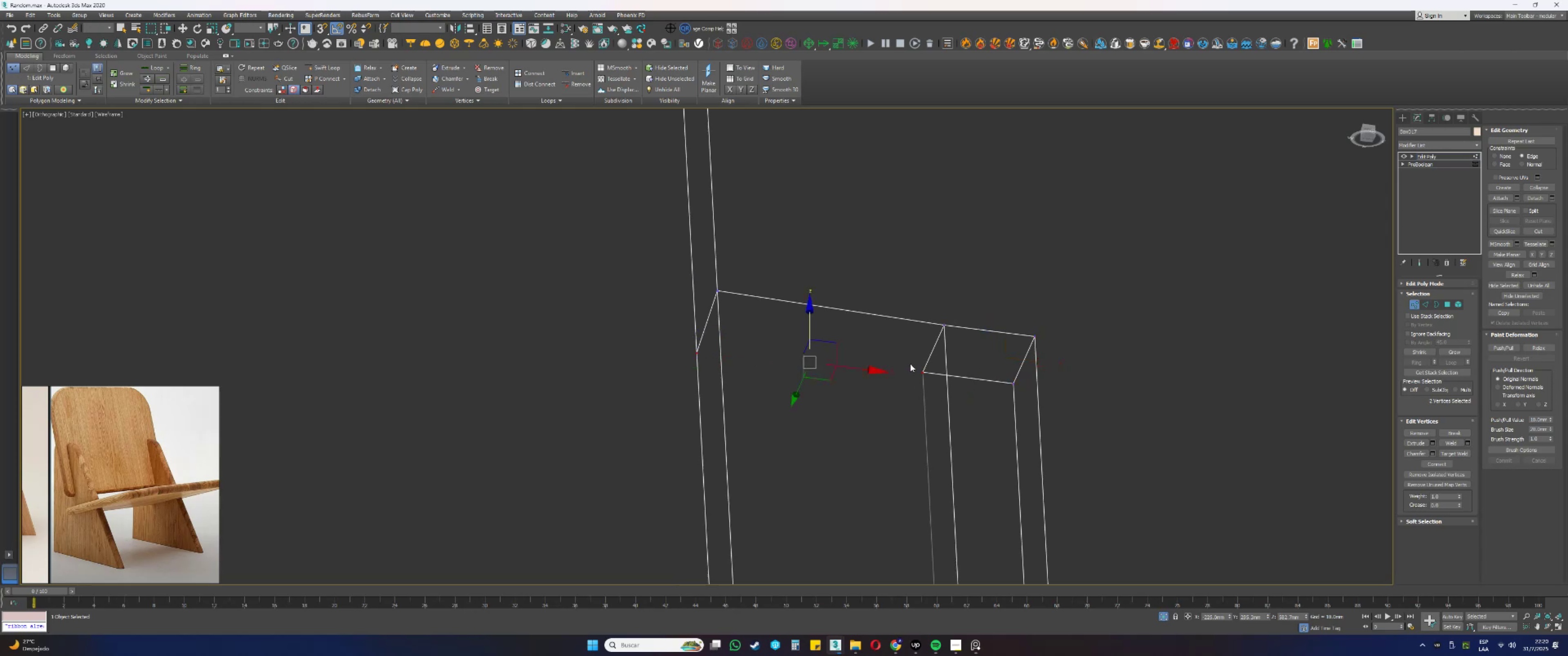 
scroll: coordinate [923, 360], scroll_direction: down, amount: 4.0
 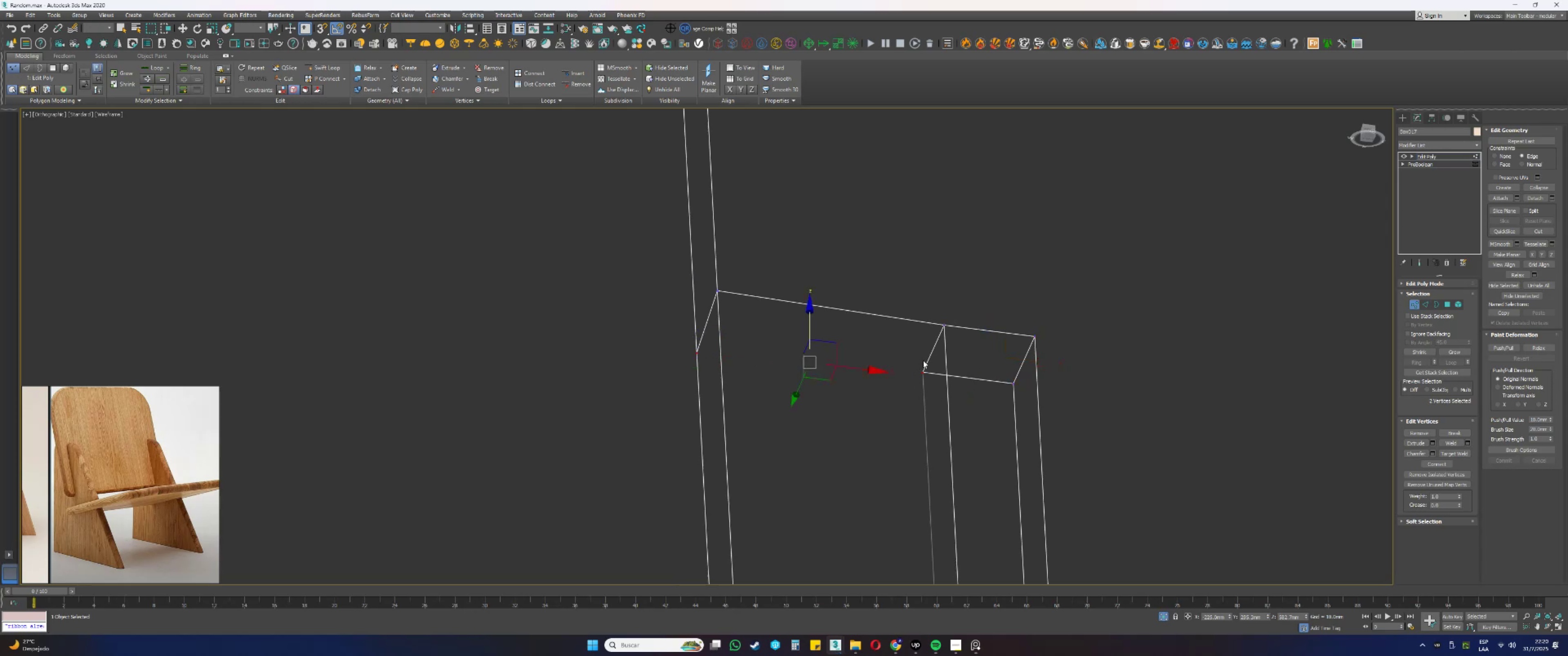 
key(F3)
 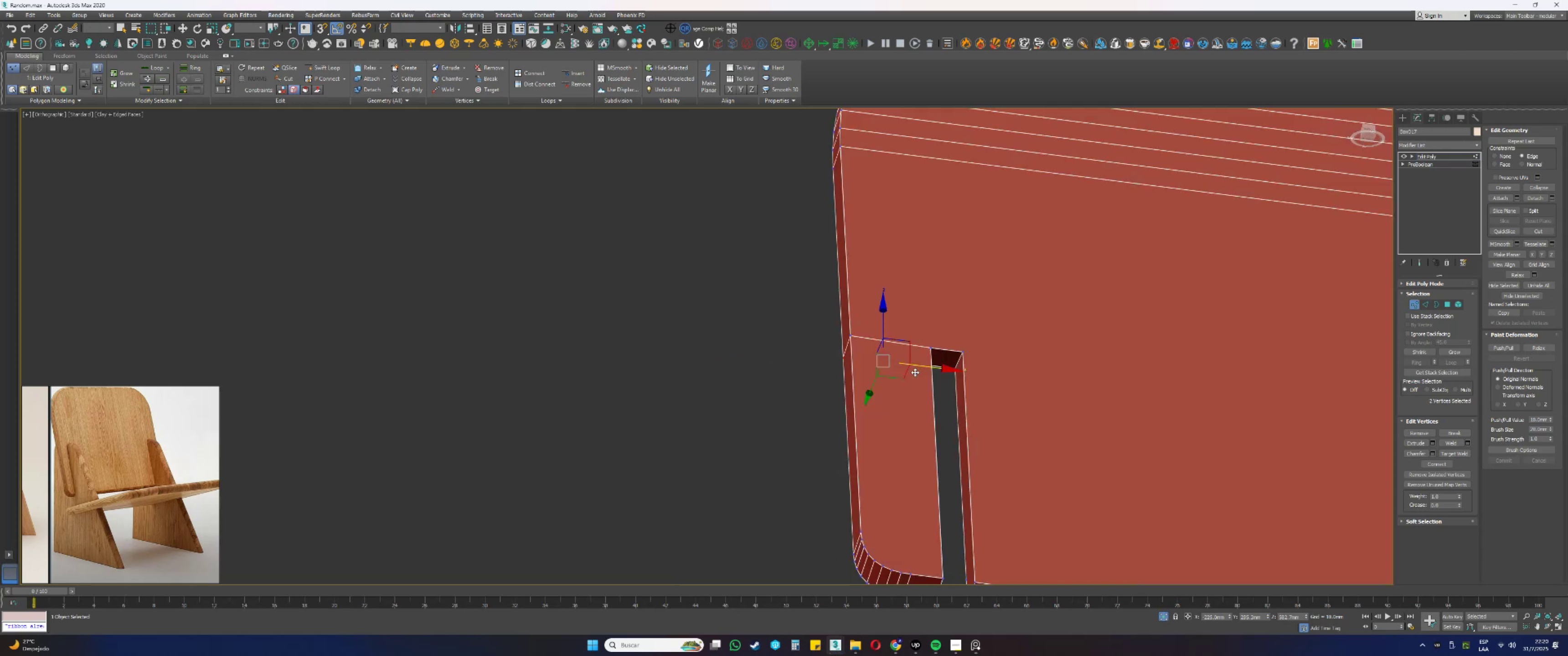 
hold_key(key=AltLeft, duration=0.54)
 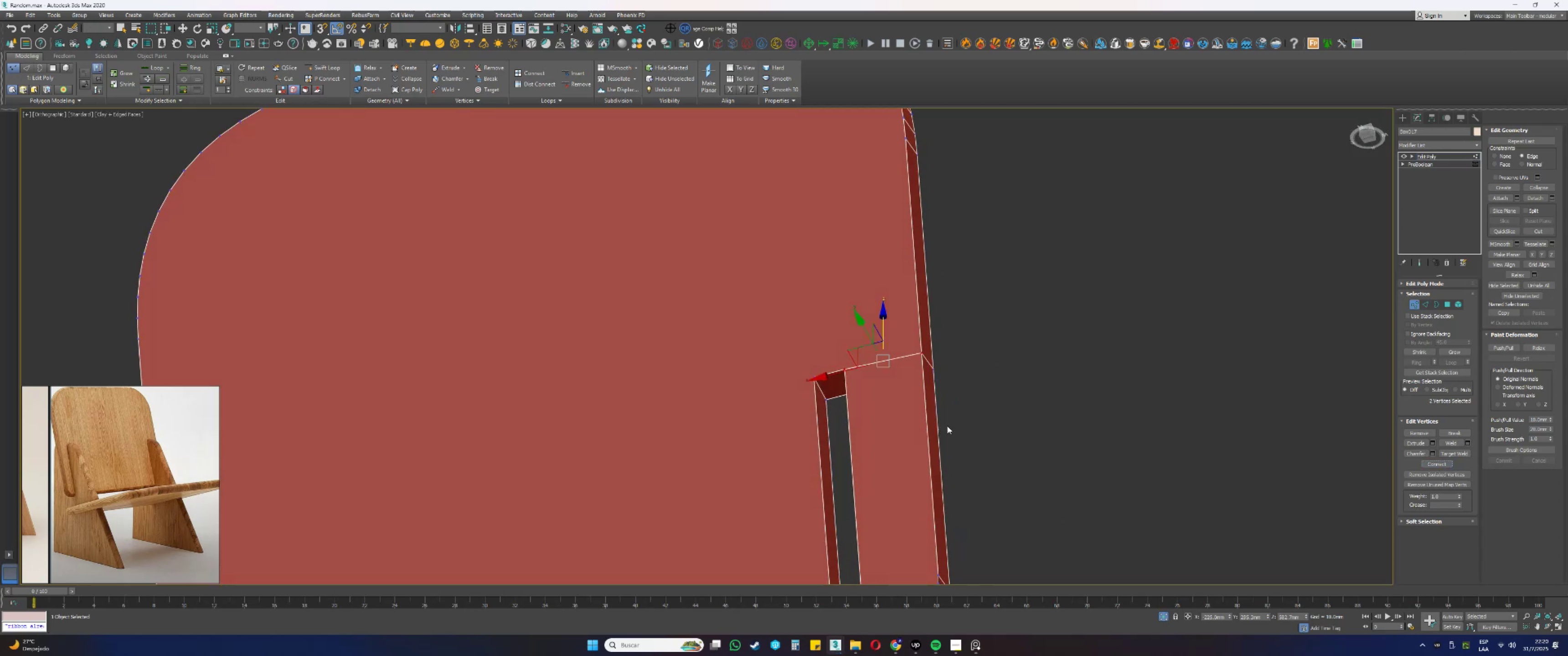 
key(F3)
 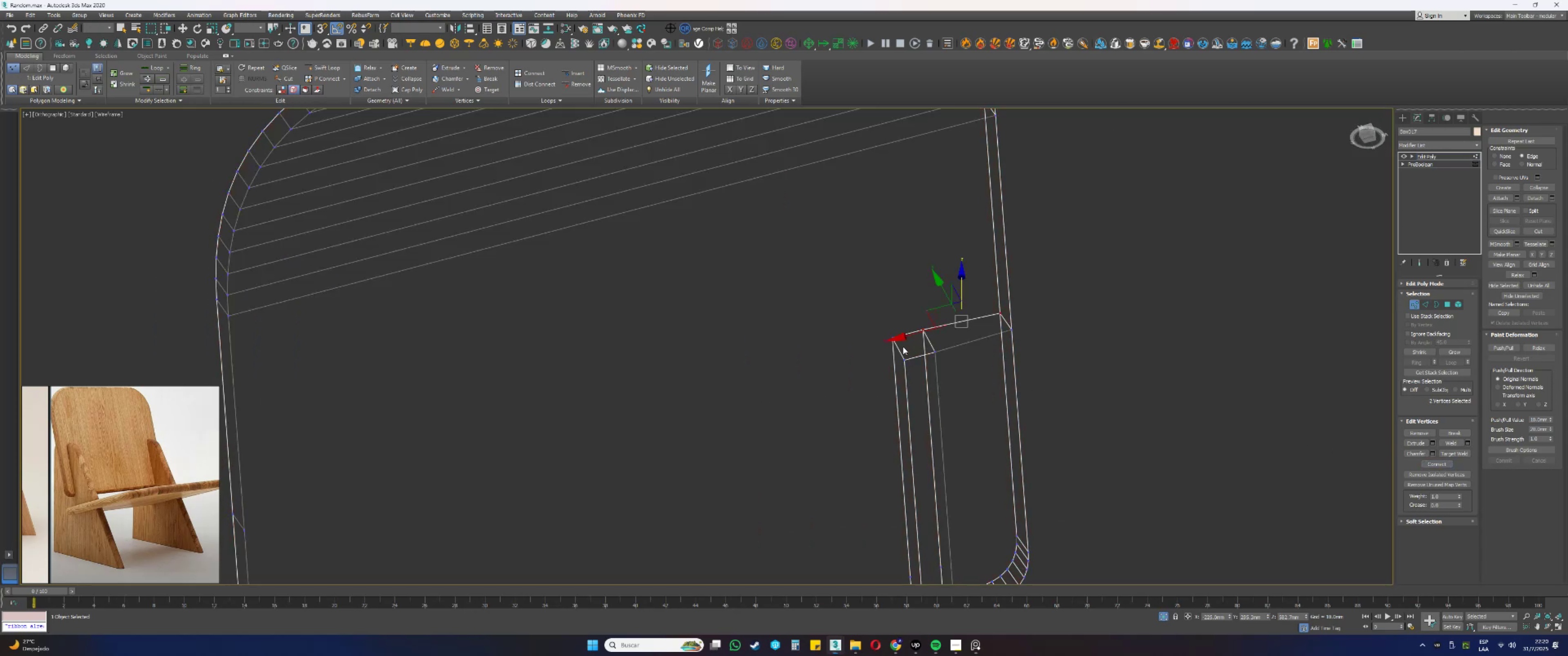 
left_click_drag(start_coordinate=[897, 313], to_coordinate=[885, 341])
 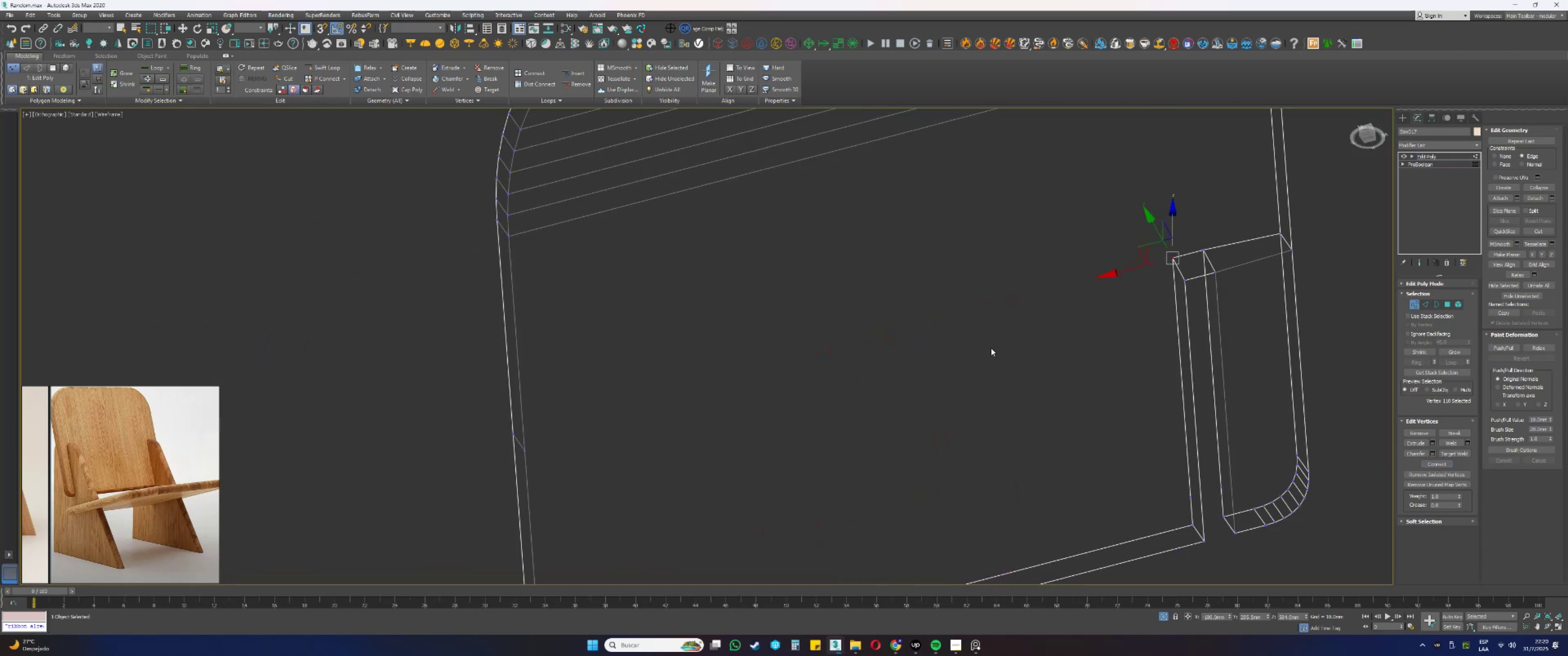 
hold_key(key=ControlLeft, duration=0.56)
left_click_drag(start_coordinate=[518, 448], to_coordinate=[504, 421])
 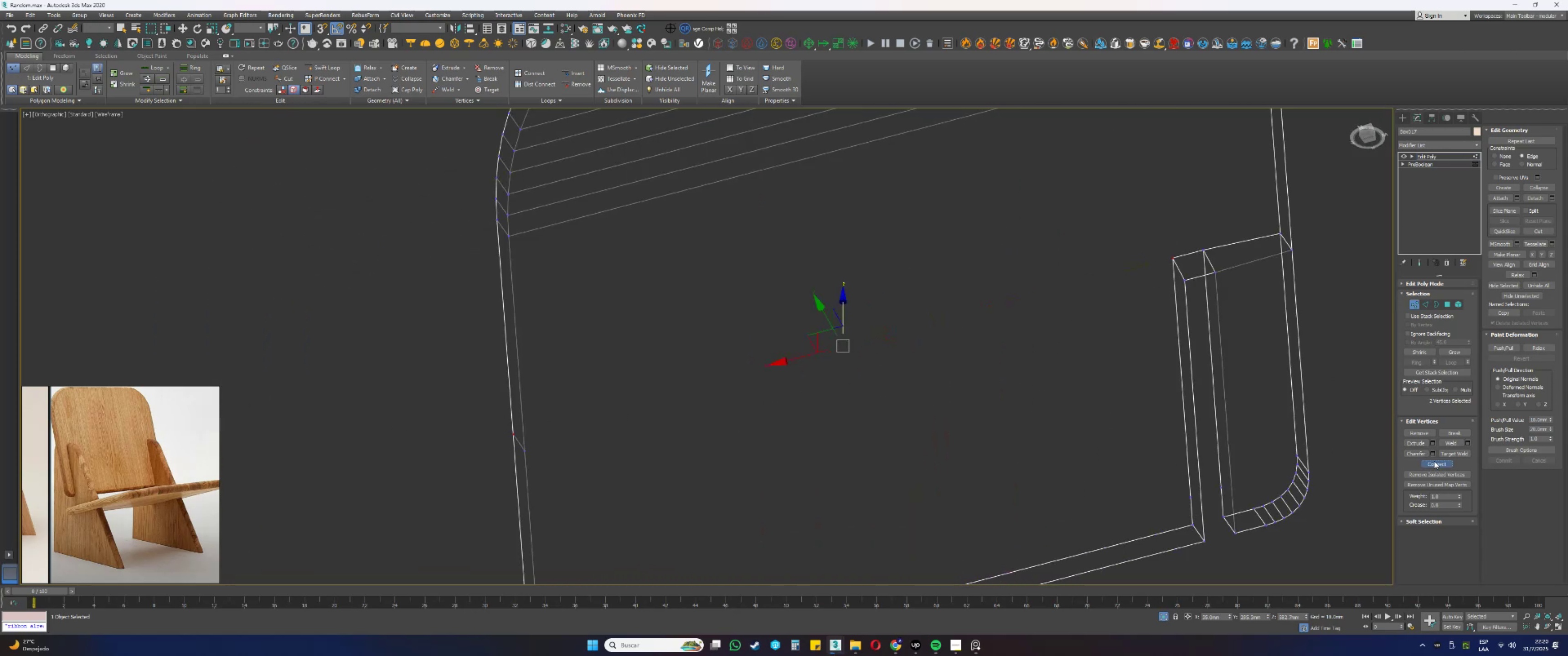 
left_click_drag(start_coordinate=[1194, 285], to_coordinate=[1177, 272])
 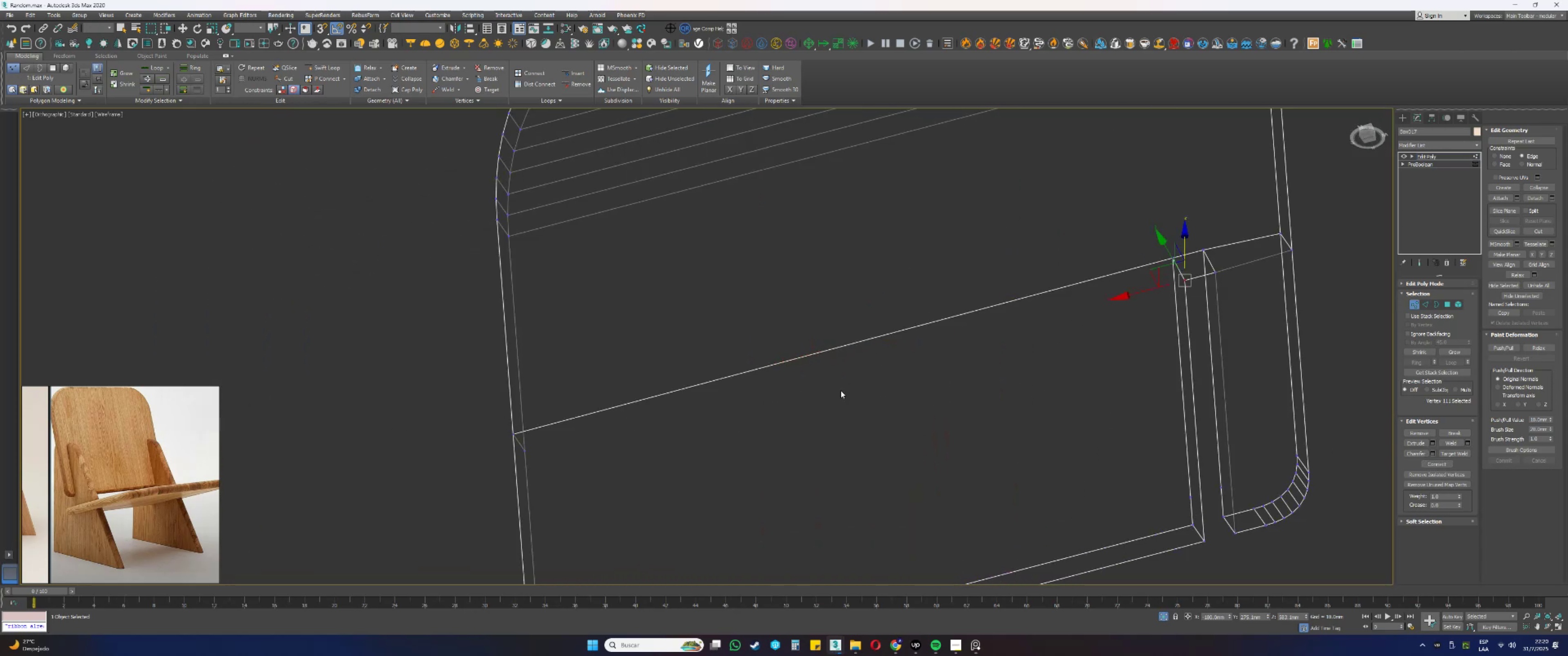 
hold_key(key=ControlLeft, duration=0.64)
left_click_drag(start_coordinate=[543, 461], to_coordinate=[511, 444])
 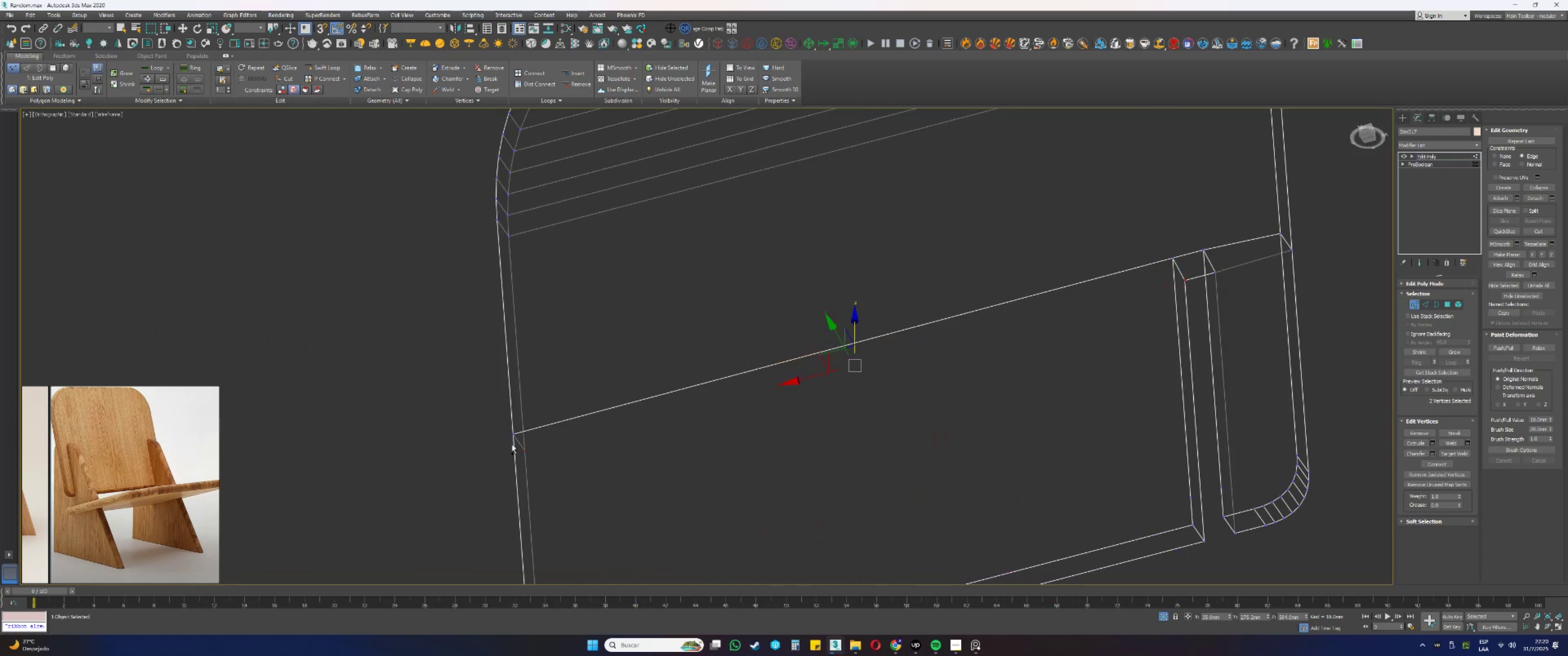 
hold_key(key=AltLeft, duration=0.66)
 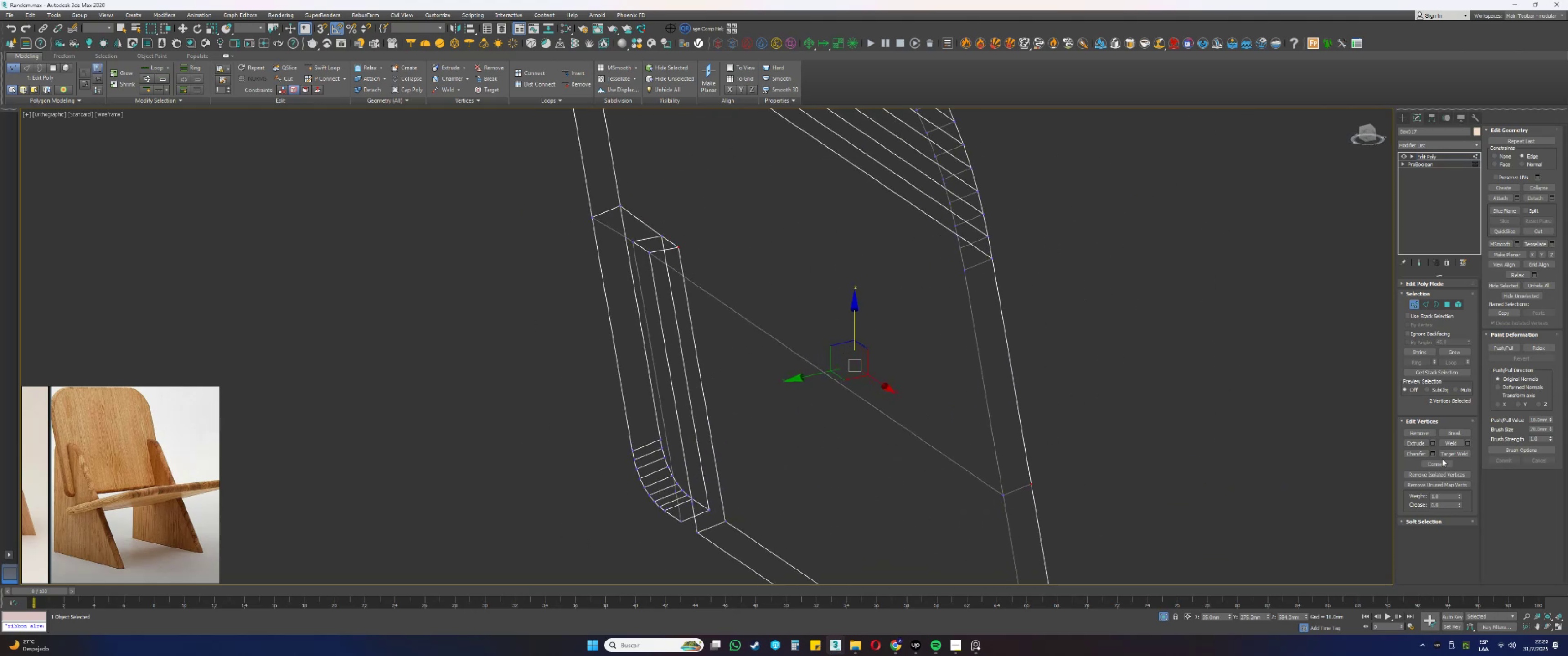 
left_click([1440, 464])
 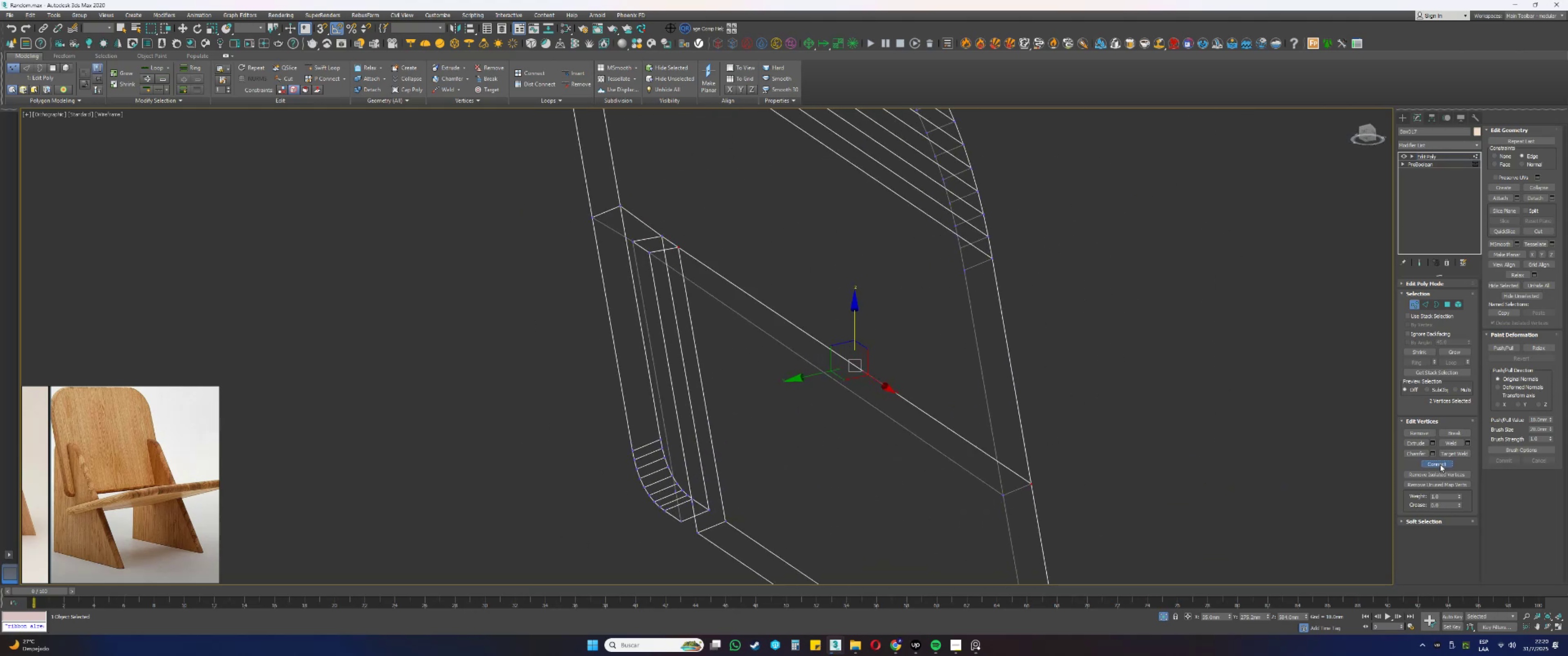 
key(Alt+AltLeft)
 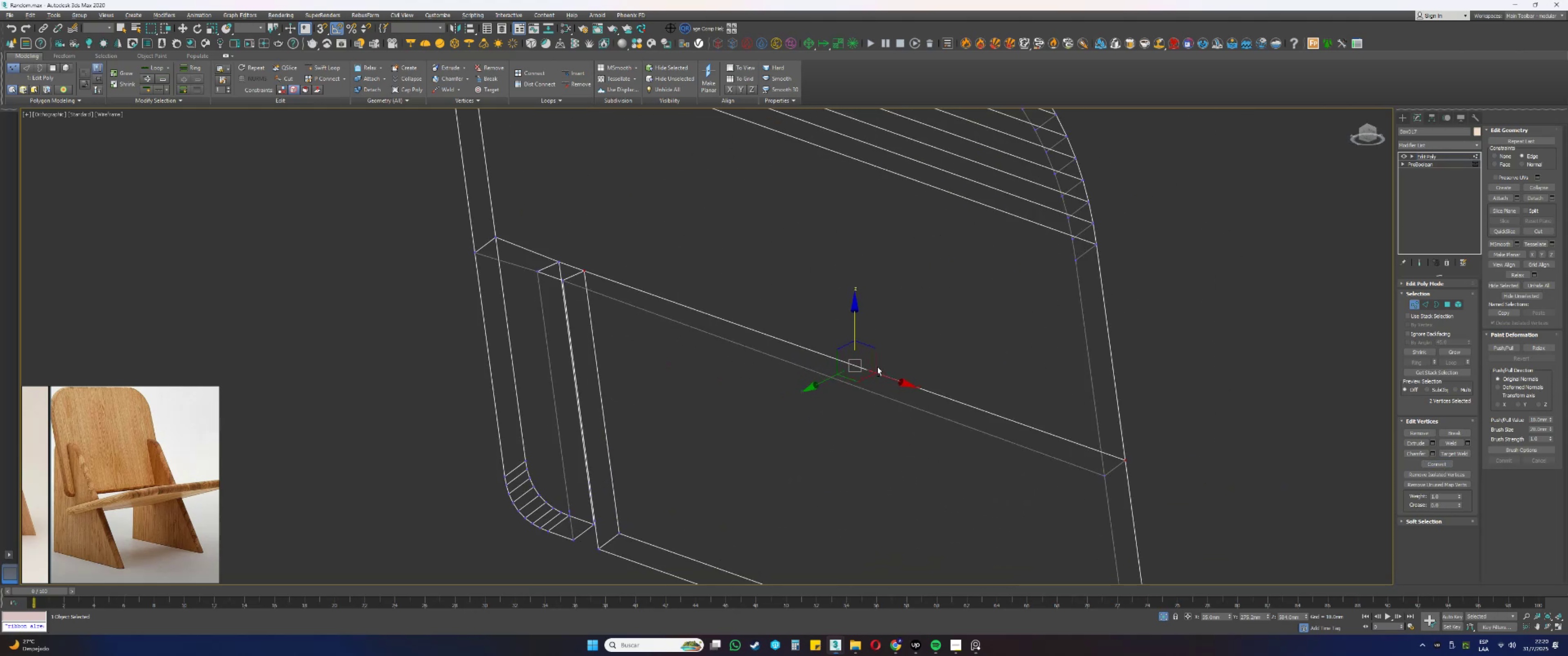 
key(F3)
 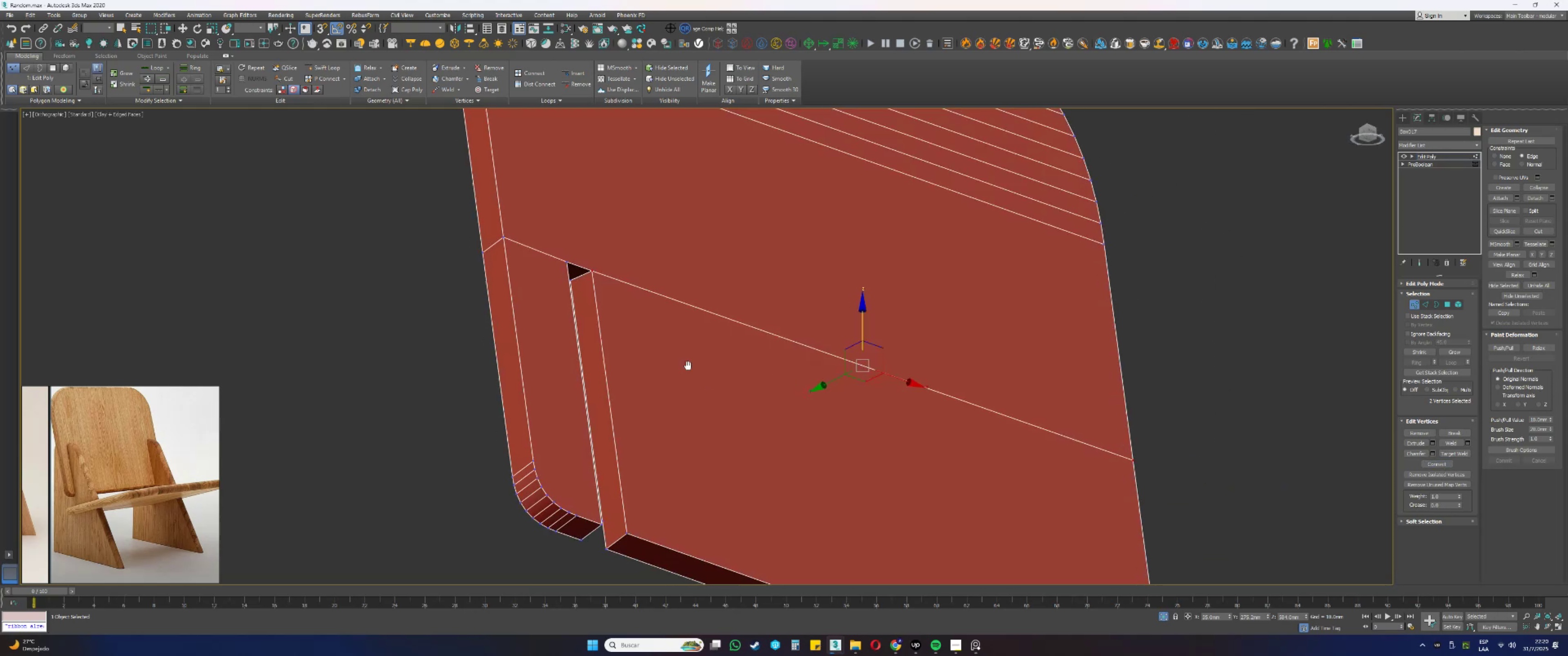 
key(Alt+AltLeft)
 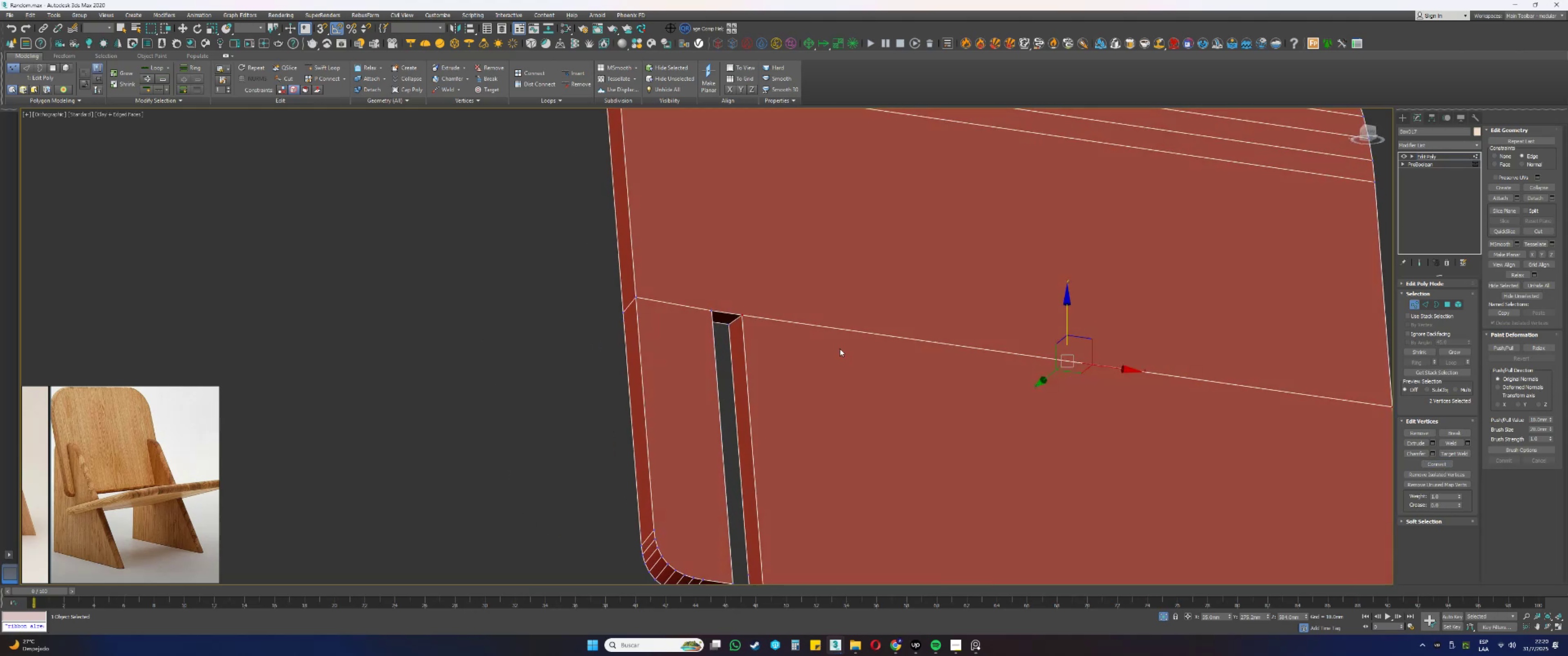 
scroll: coordinate [823, 354], scroll_direction: down, amount: 2.0
 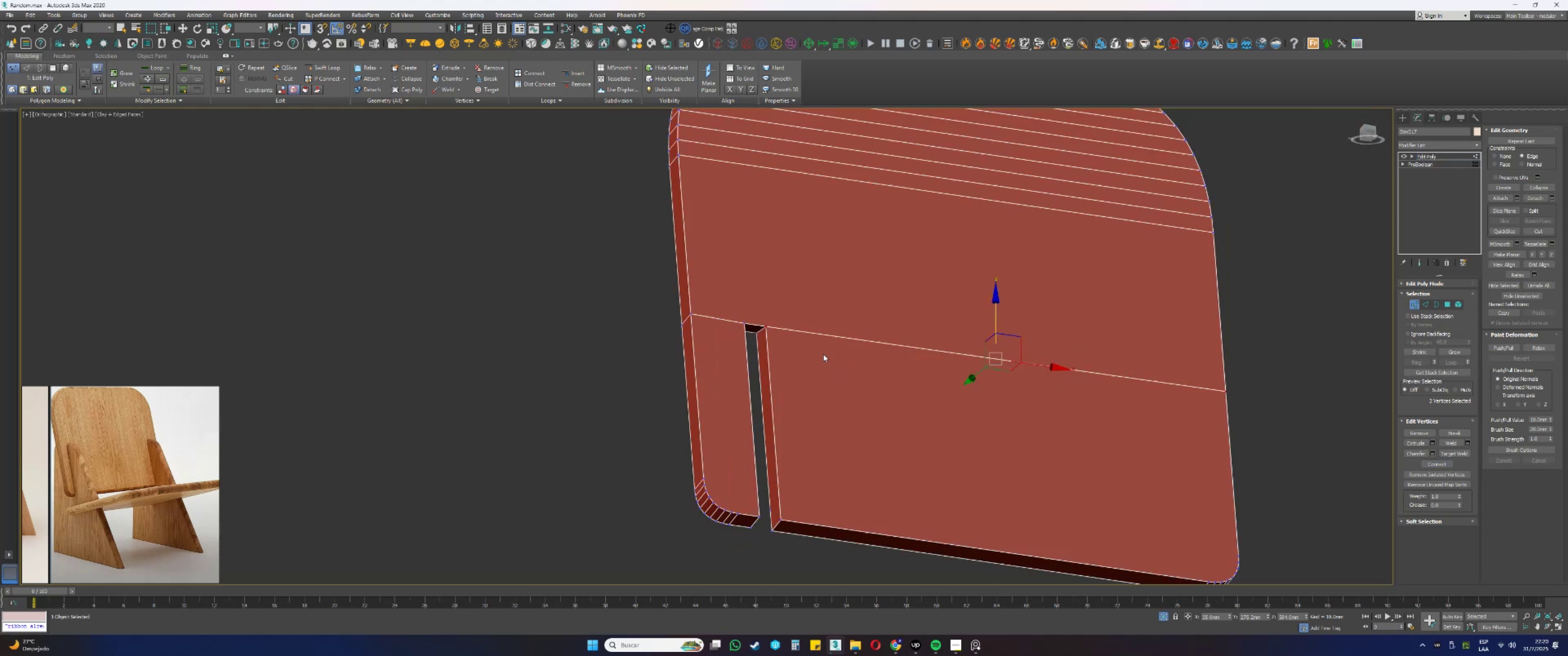 
hold_key(key=AltLeft, duration=0.31)
 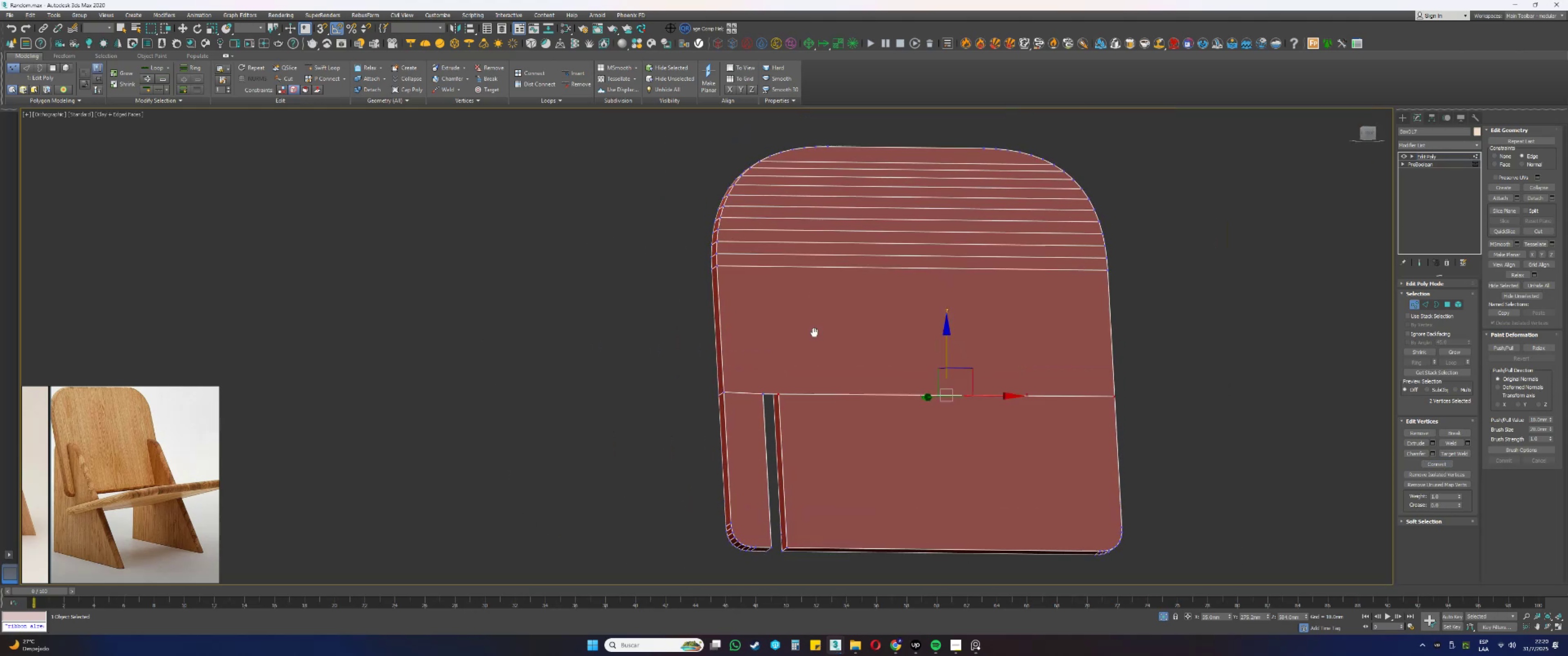 
key(Alt+AltLeft)
 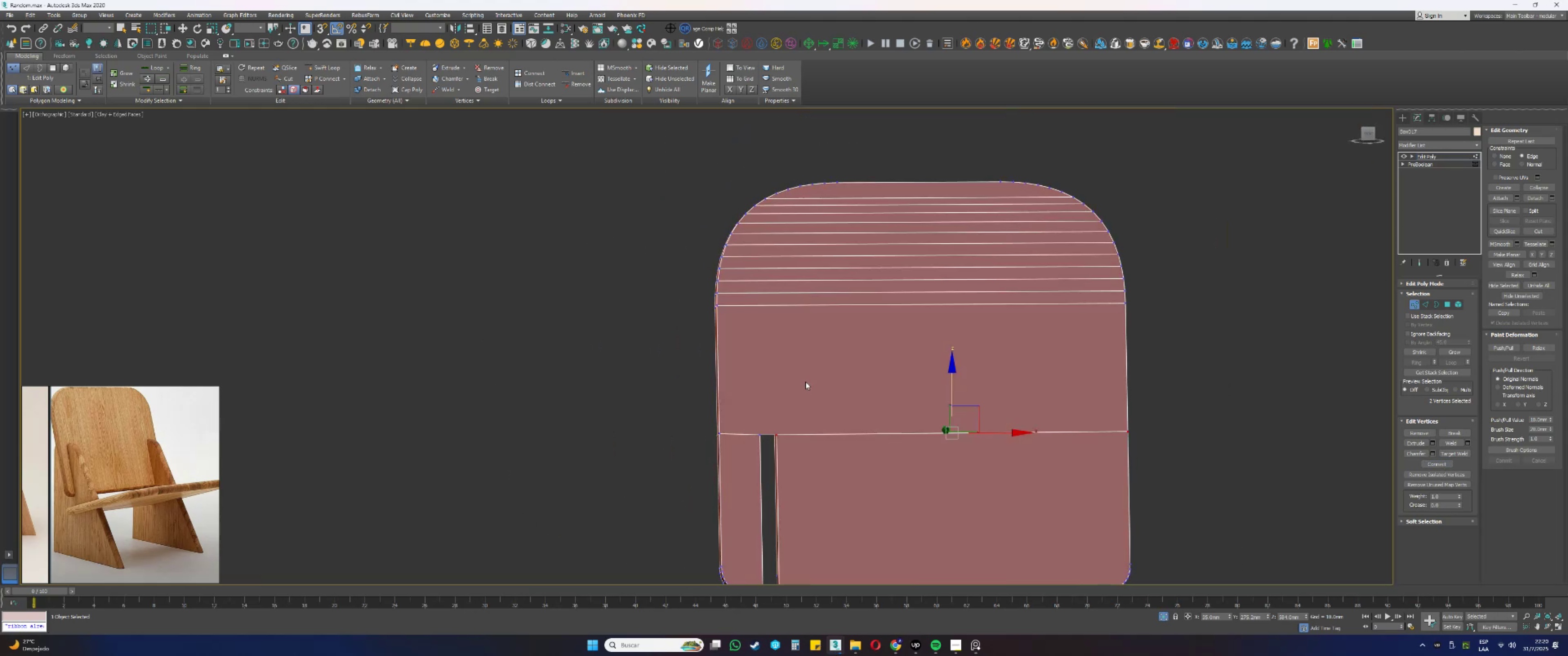 
scroll: coordinate [815, 415], scroll_direction: up, amount: 1.0
 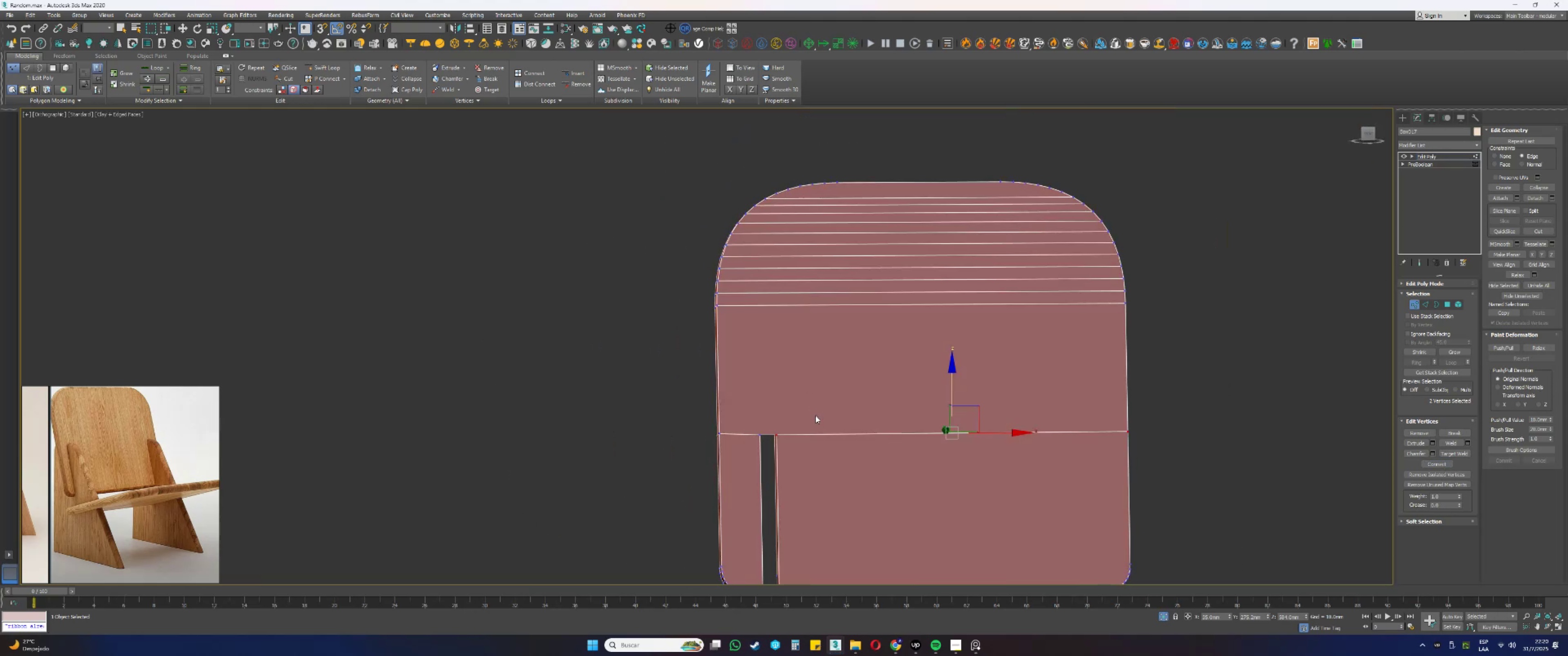 
key(Alt+AltLeft)
 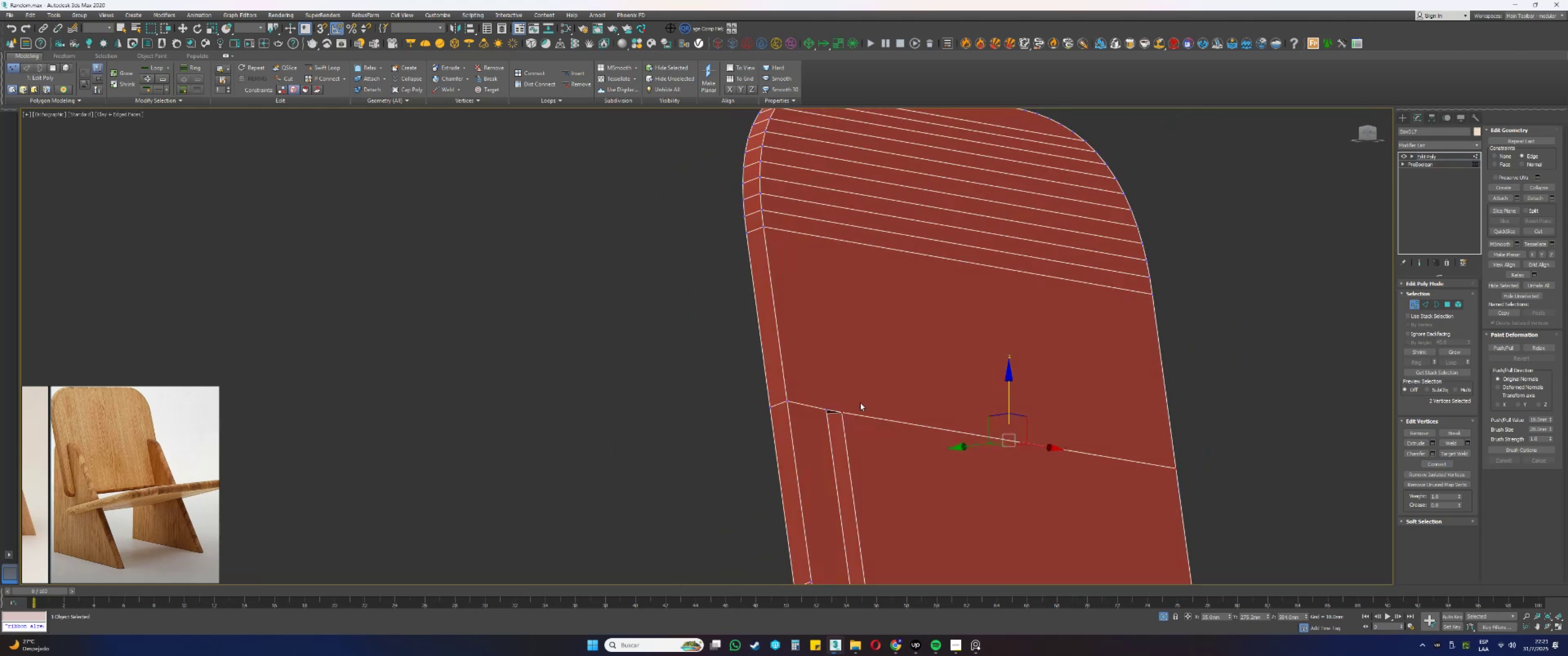 
hold_key(key=AltLeft, duration=0.32)
 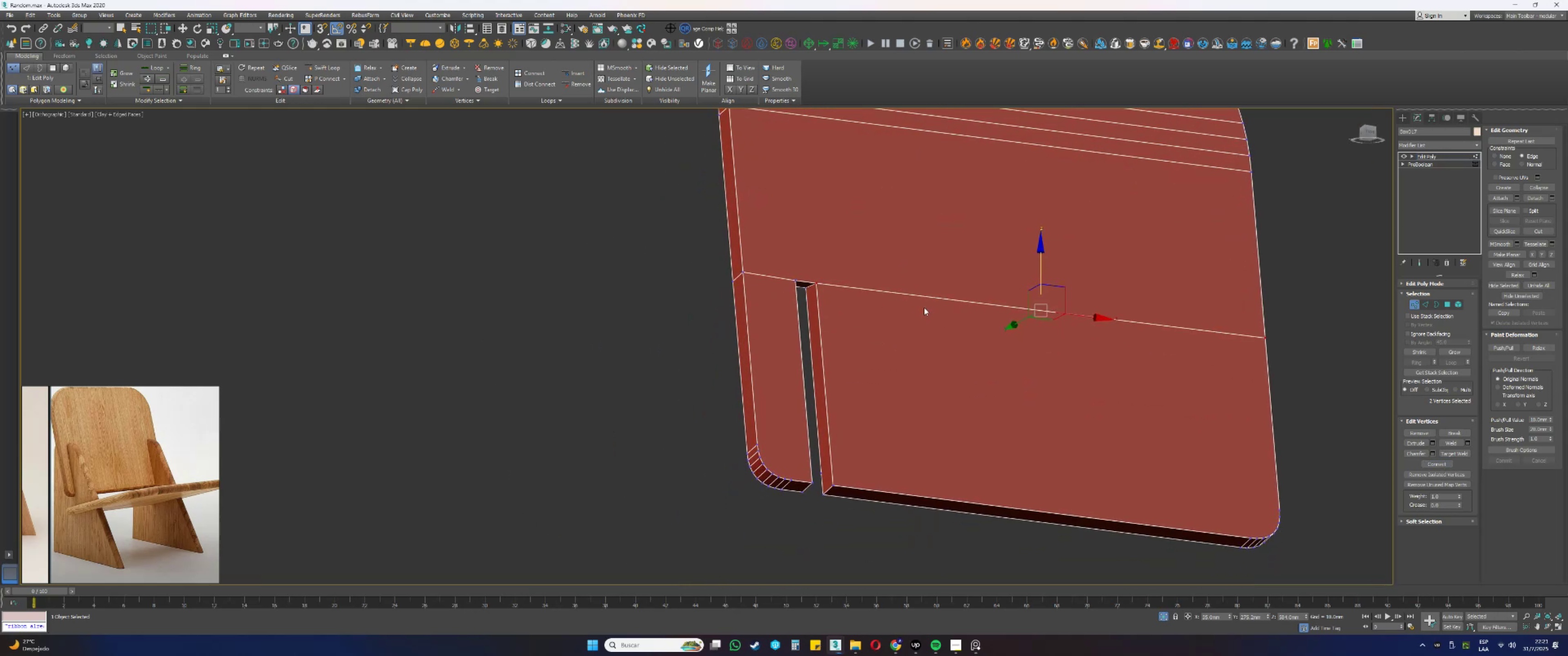 
scroll: coordinate [851, 486], scroll_direction: up, amount: 5.0
 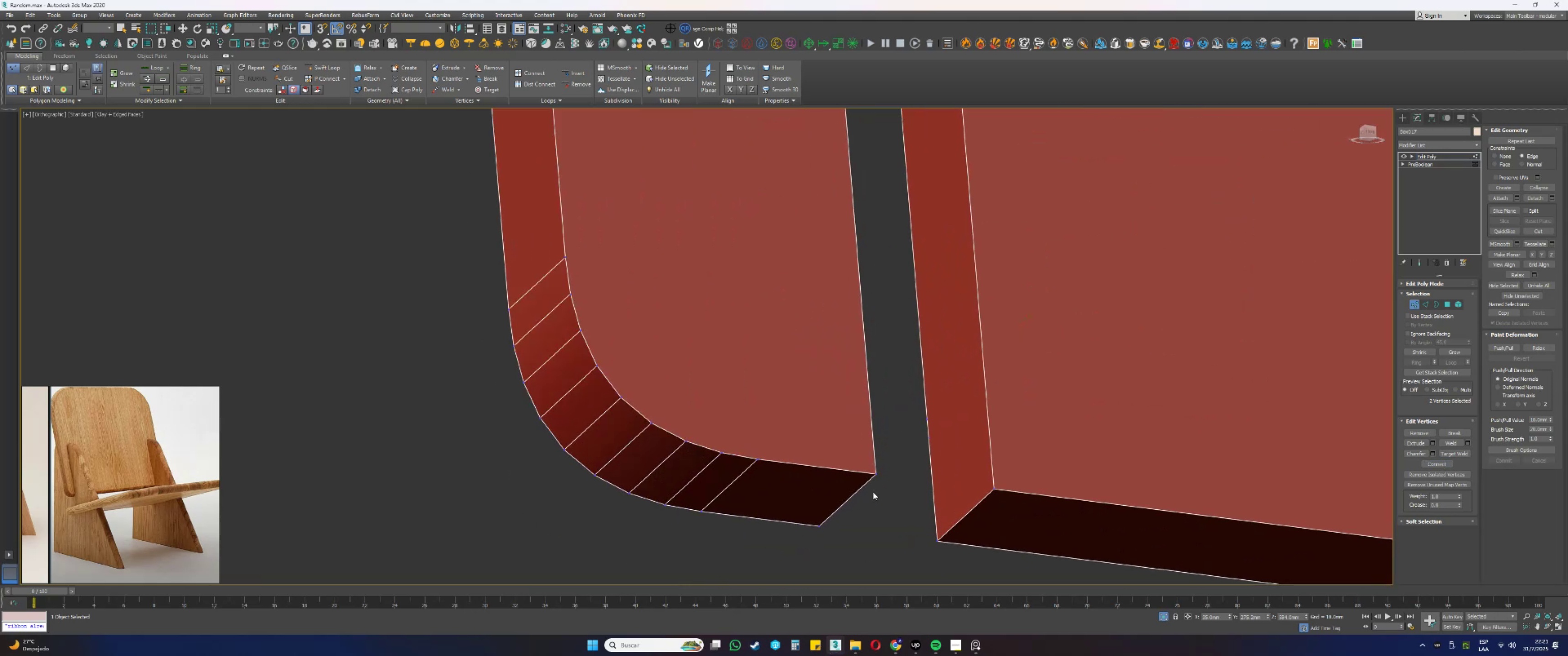 
key(F3)
 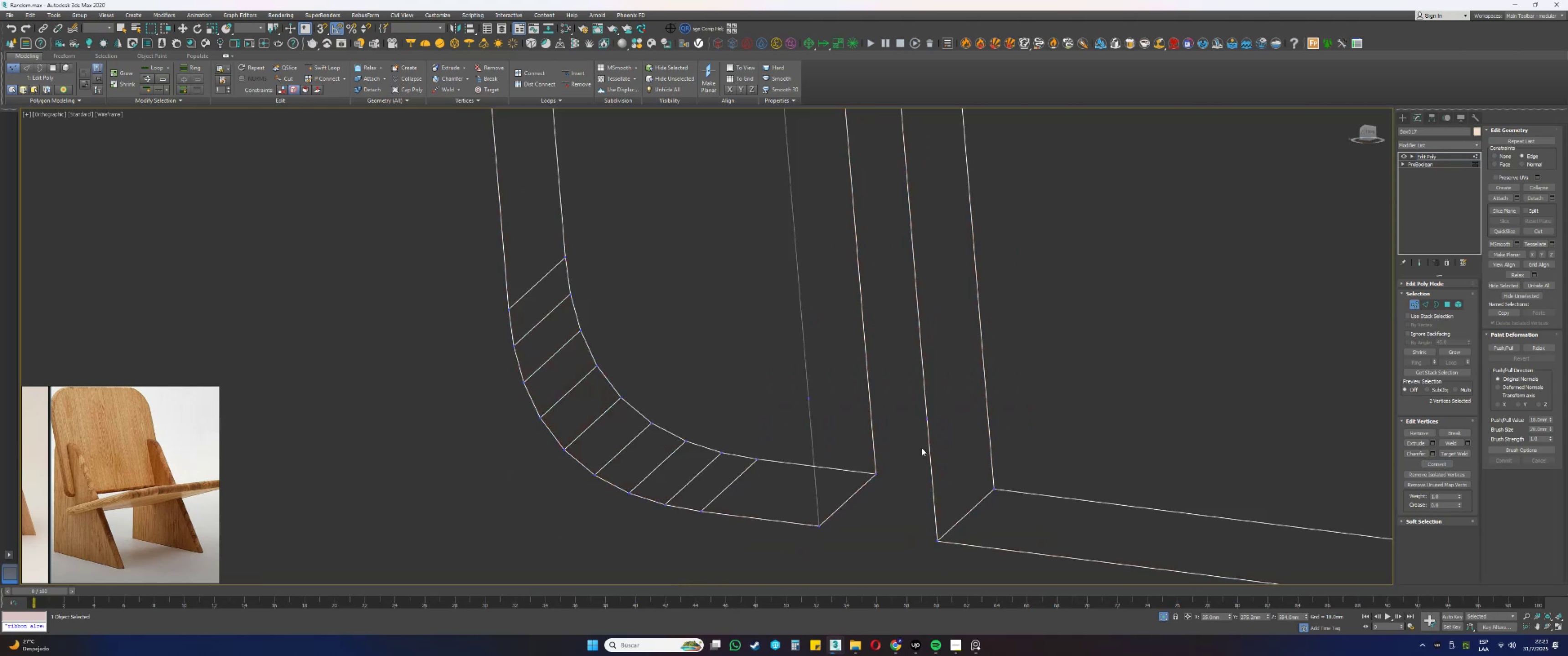 
left_click_drag(start_coordinate=[934, 445], to_coordinate=[908, 415])
 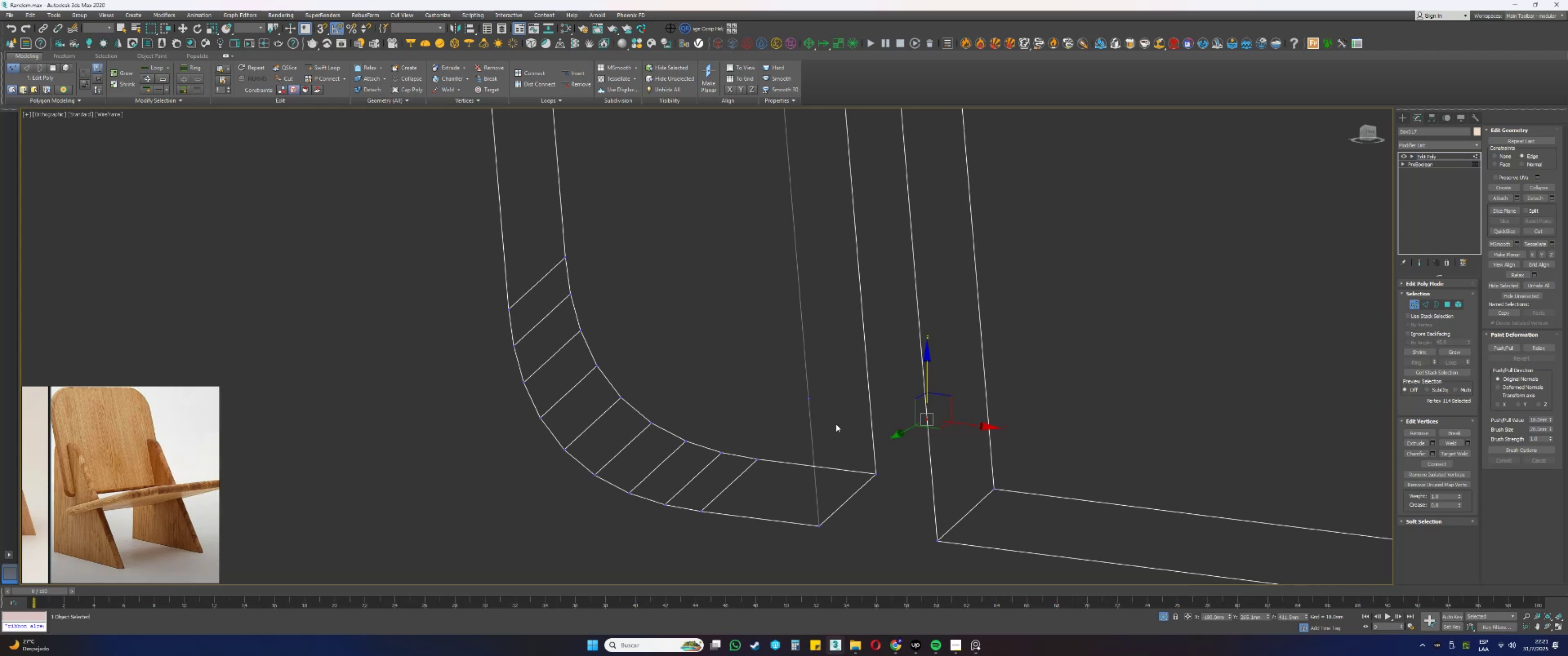 
key(Backspace)
 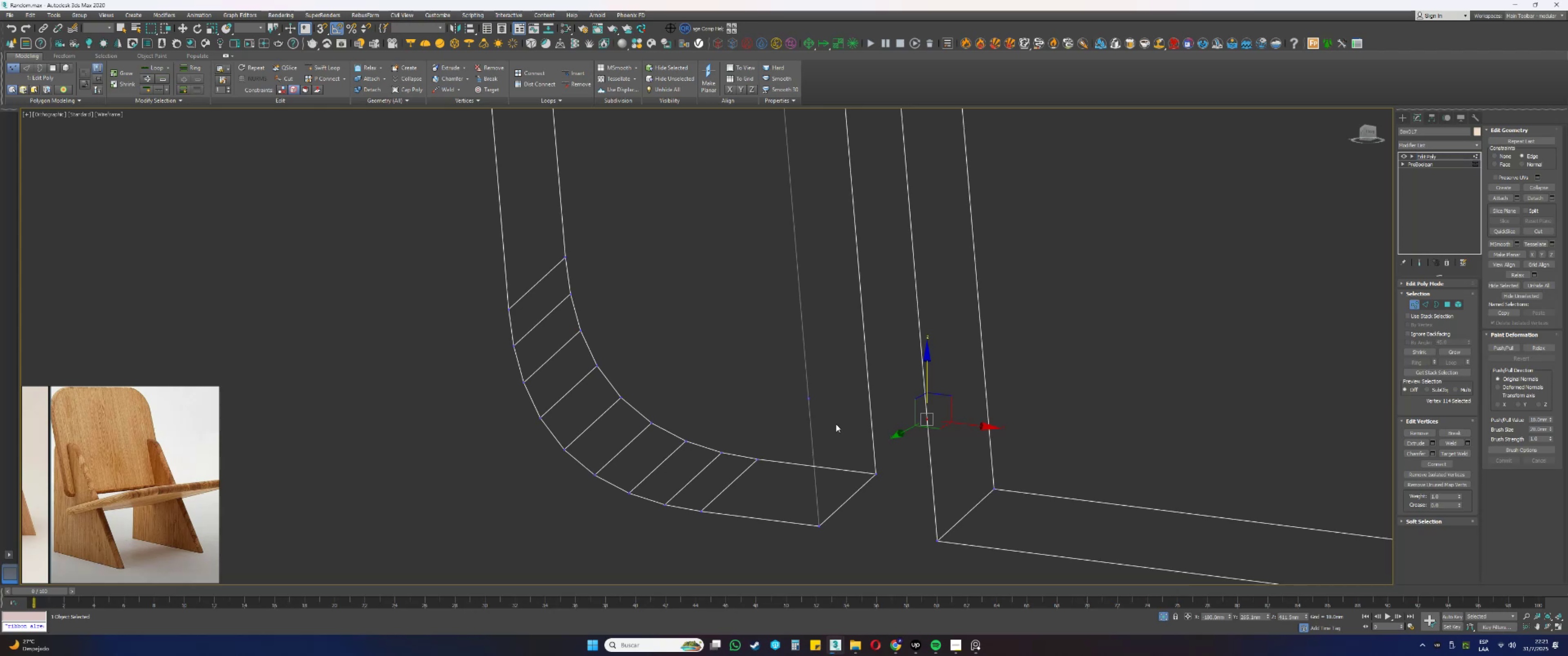 
left_click_drag(start_coordinate=[830, 424], to_coordinate=[785, 361])
 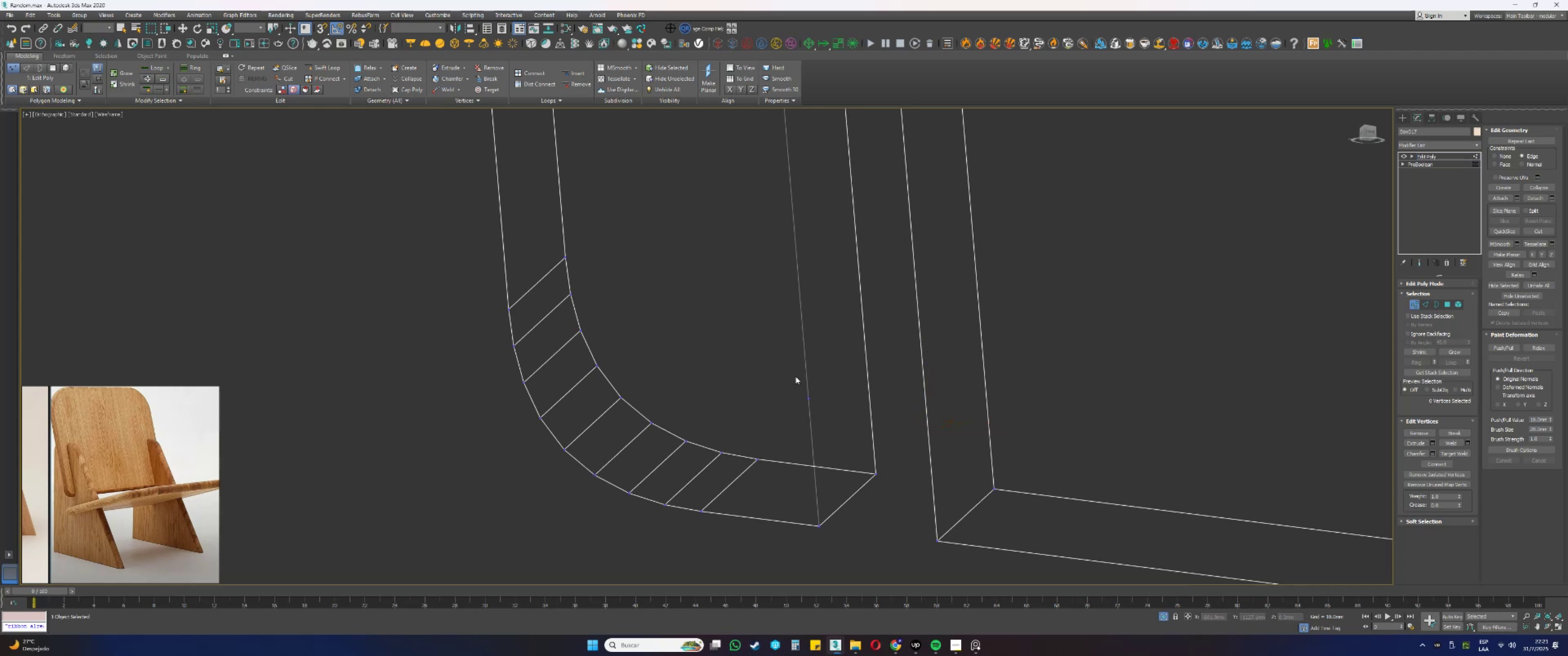 
key(Backspace)
 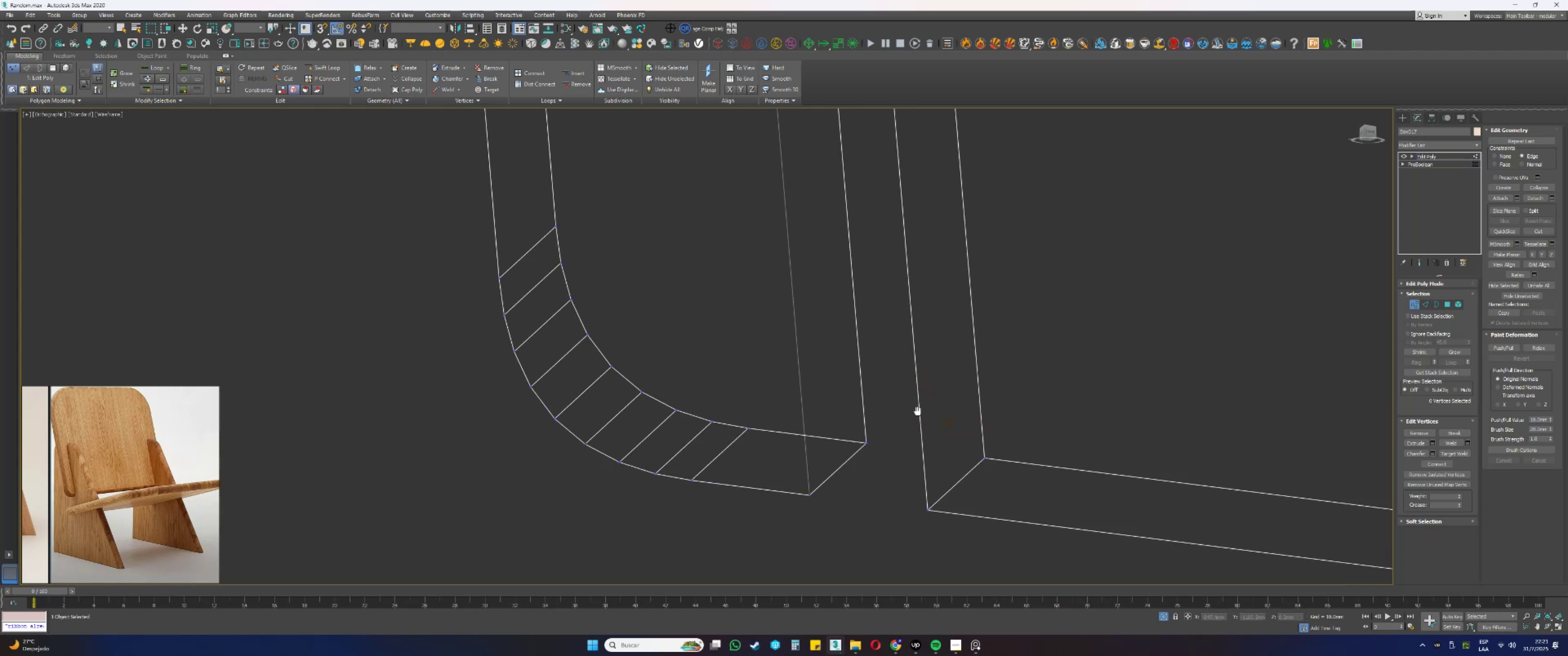 
left_click_drag(start_coordinate=[1066, 399], to_coordinate=[801, 529])
 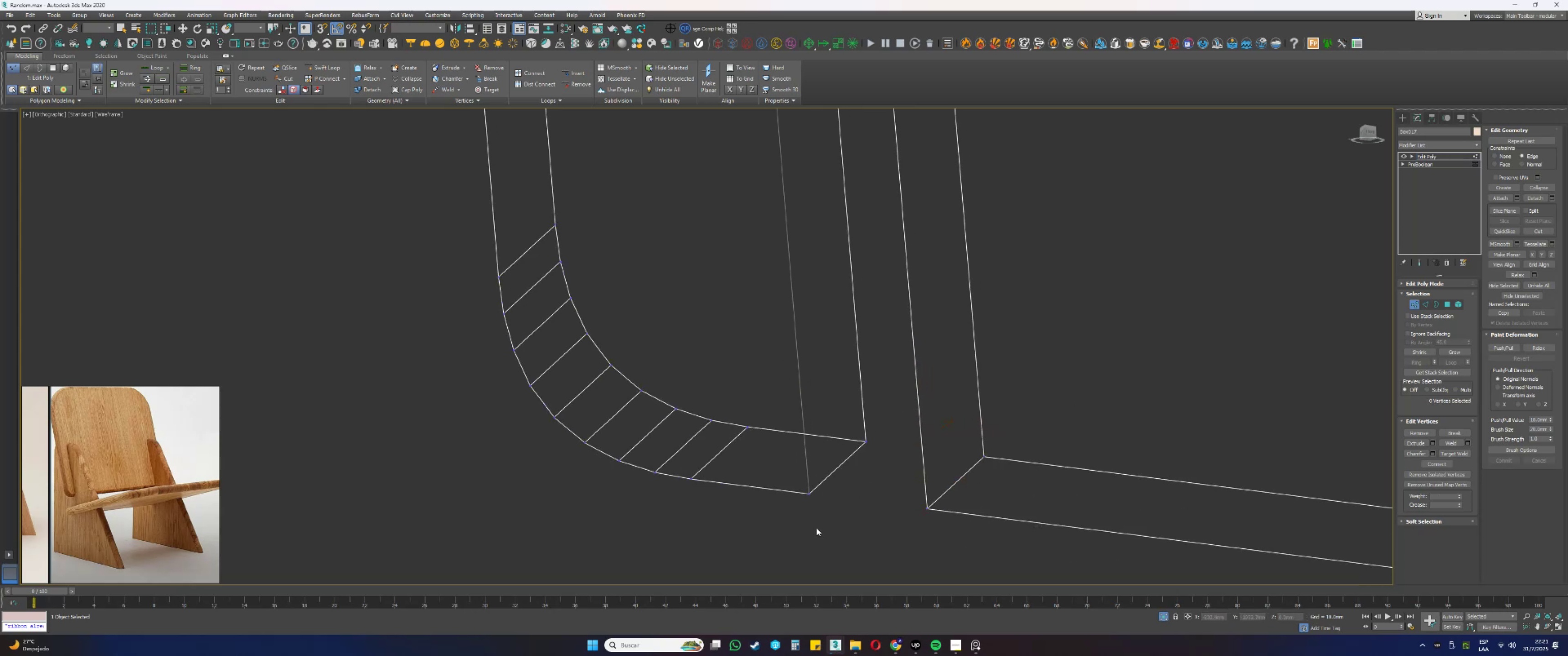 
left_click_drag(start_coordinate=[1043, 344], to_coordinate=[798, 516])
 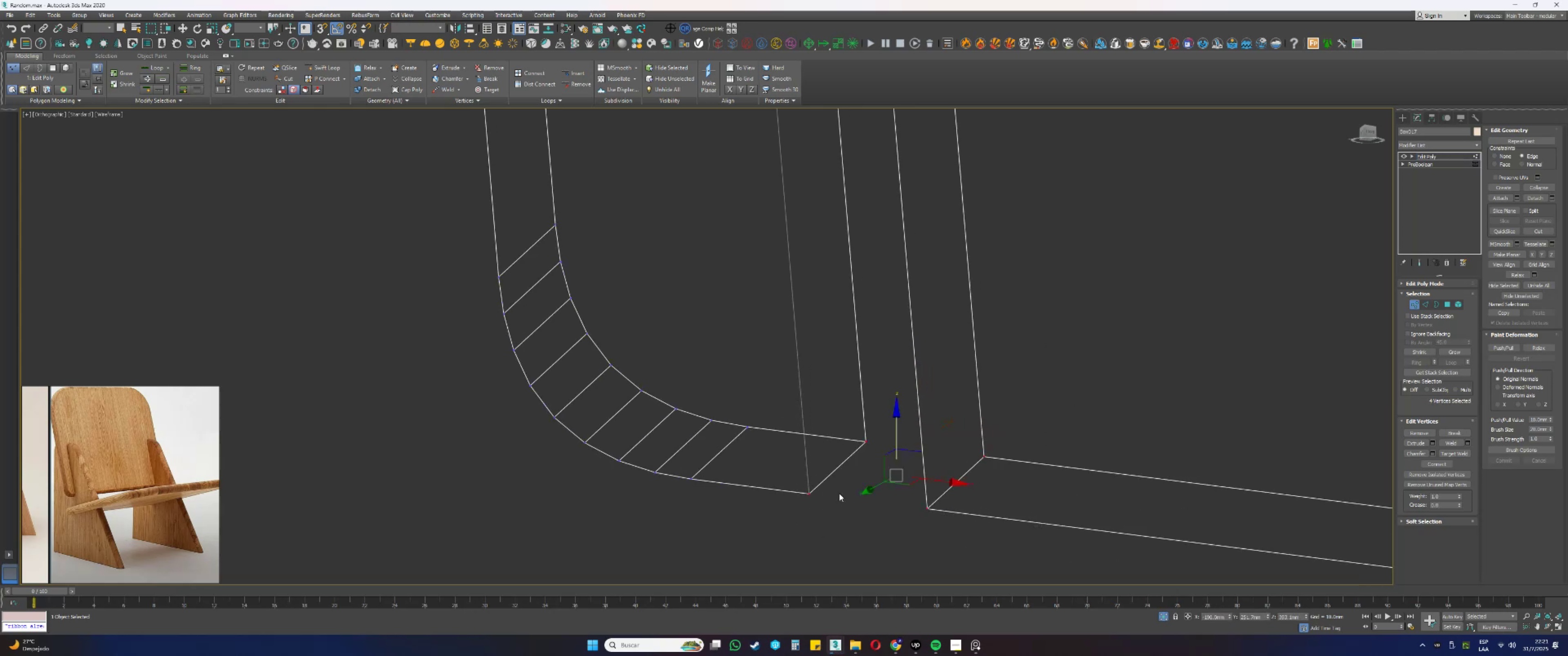 
scroll: coordinate [849, 475], scroll_direction: down, amount: 3.0
 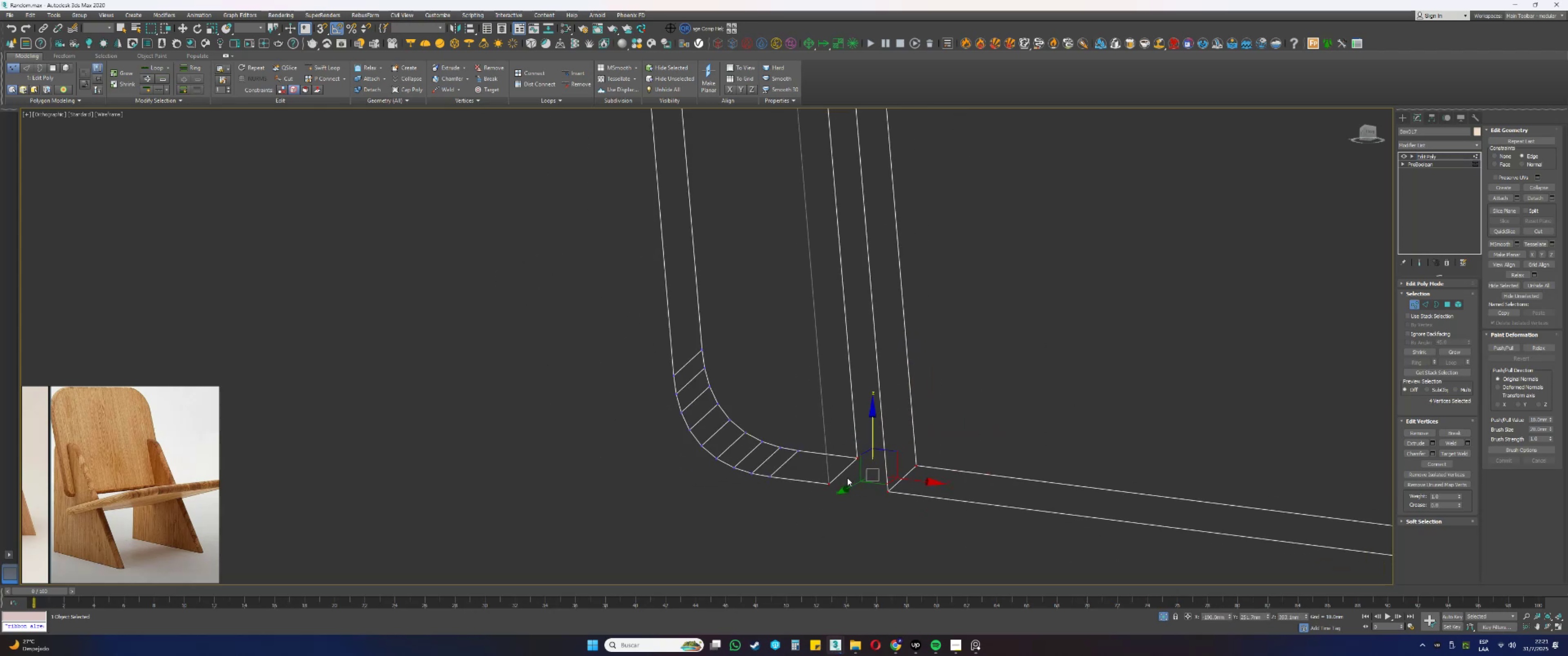 
hold_key(key=AltLeft, duration=0.34)
 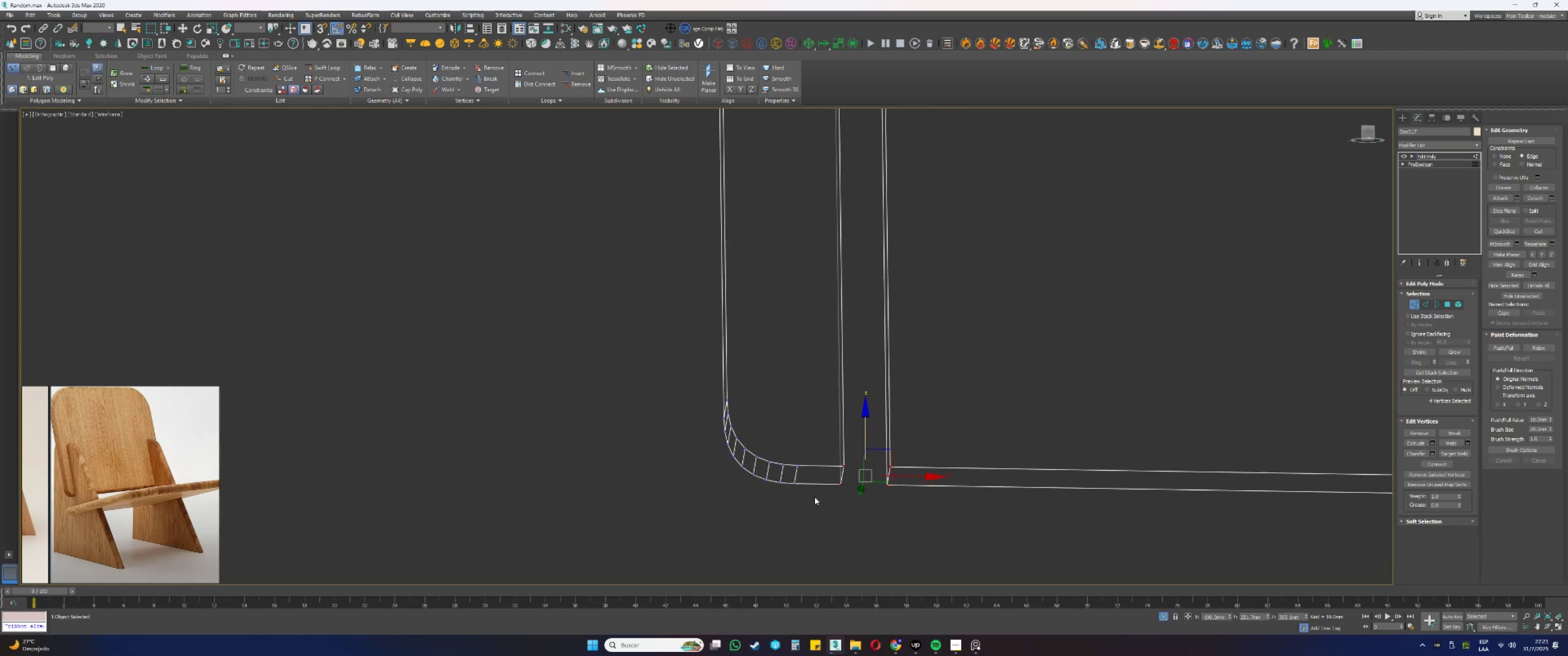 
scroll: coordinate [819, 484], scroll_direction: down, amount: 1.0
 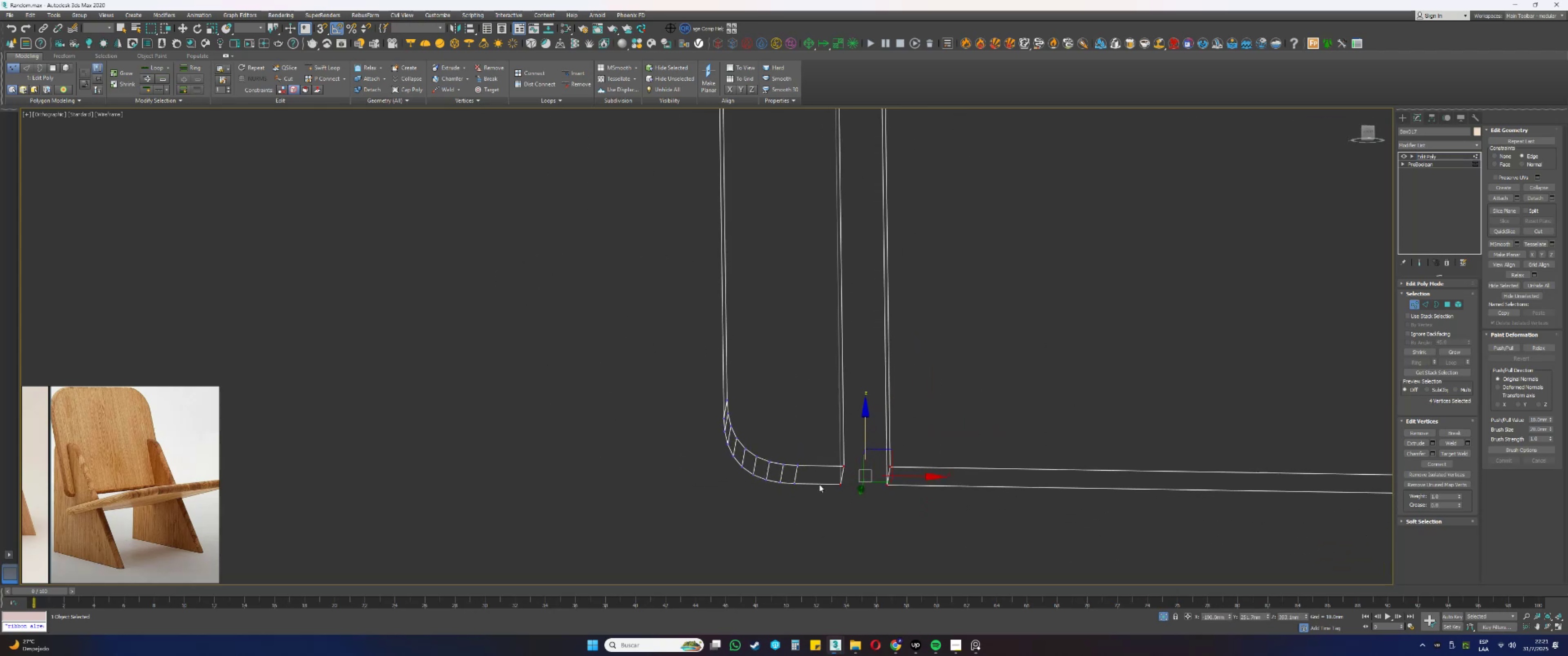 
hold_key(key=AltLeft, duration=0.44)
 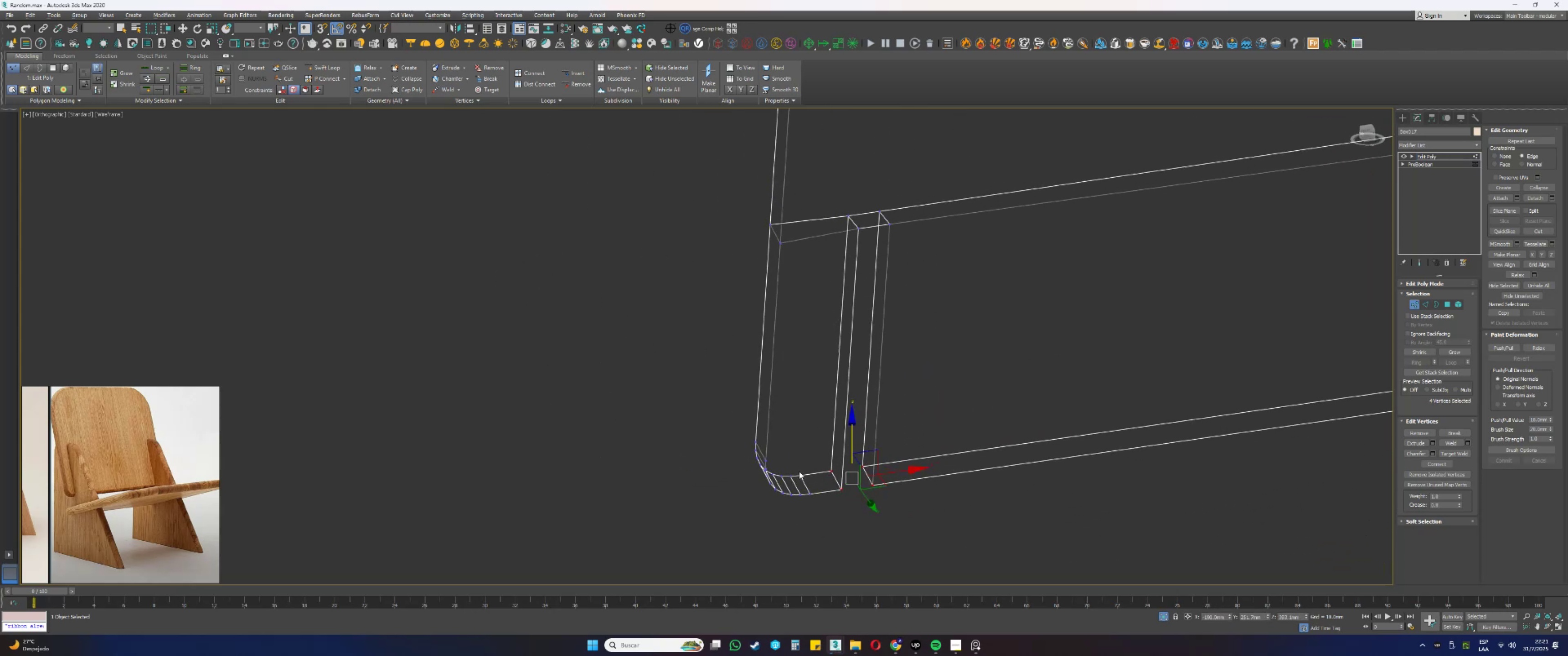 
scroll: coordinate [815, 465], scroll_direction: down, amount: 1.0
 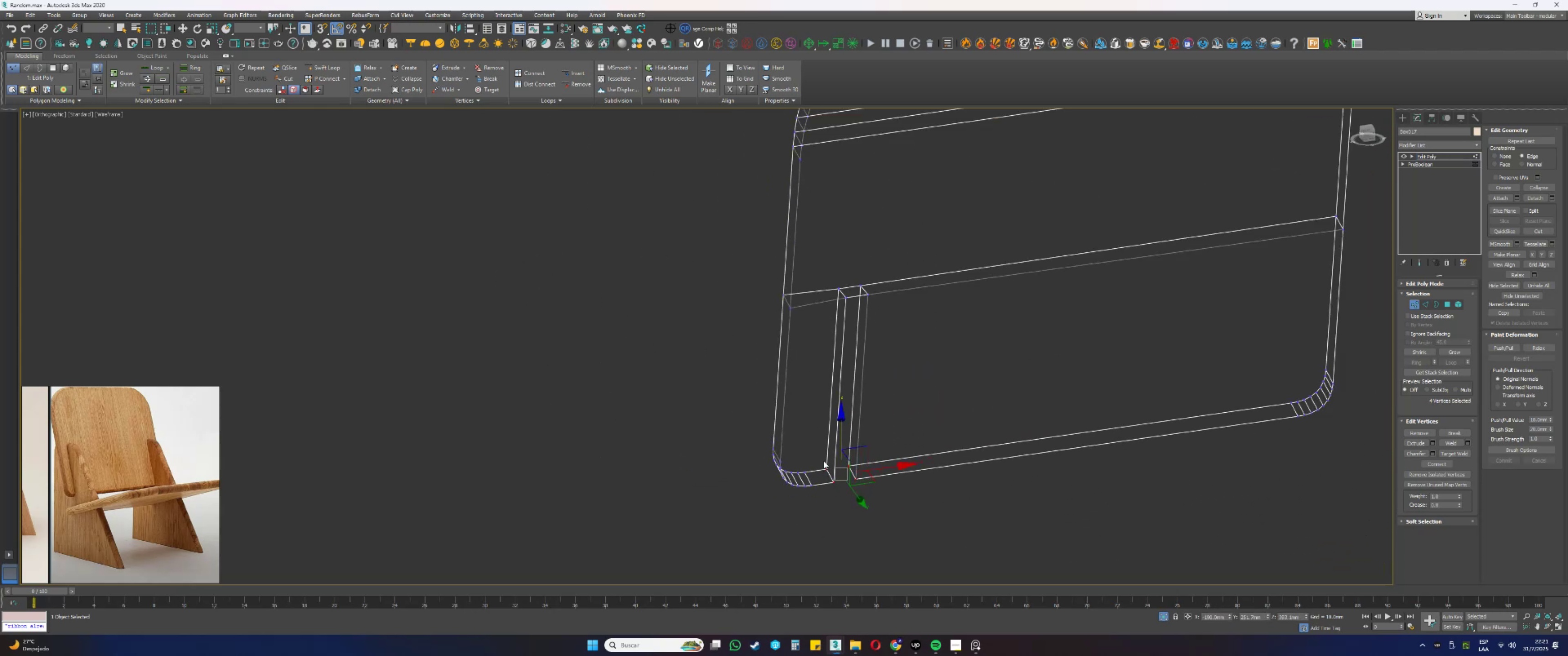 
key(Alt+AltLeft)
 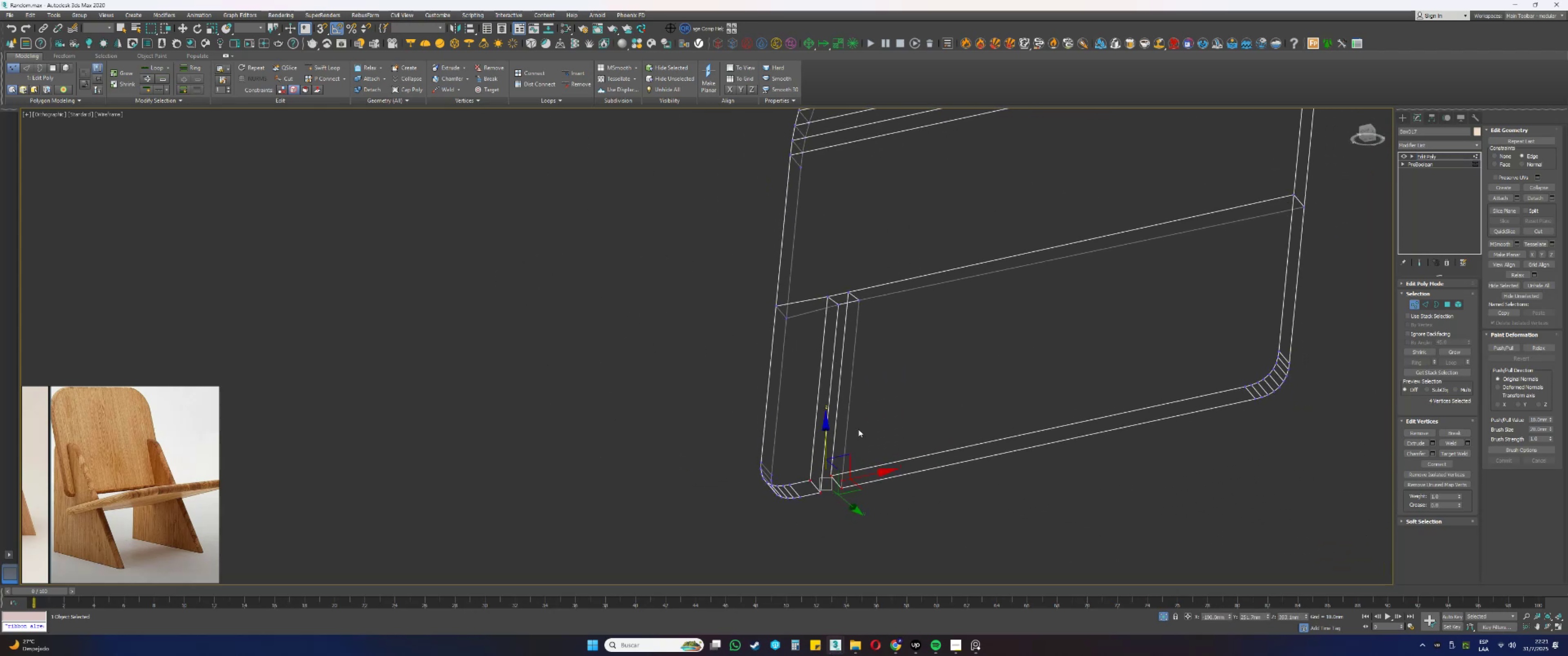 
key(Alt+AltLeft)
 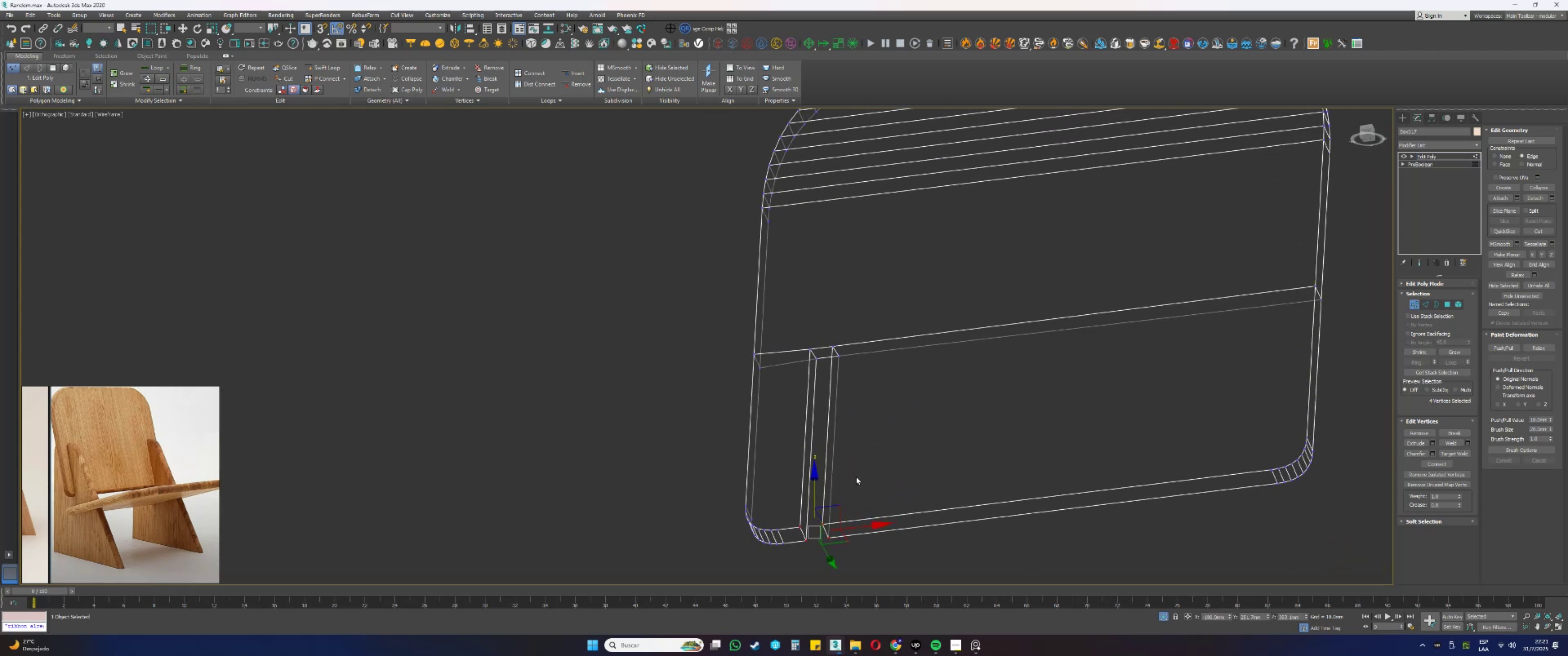 
left_click([857, 475])
 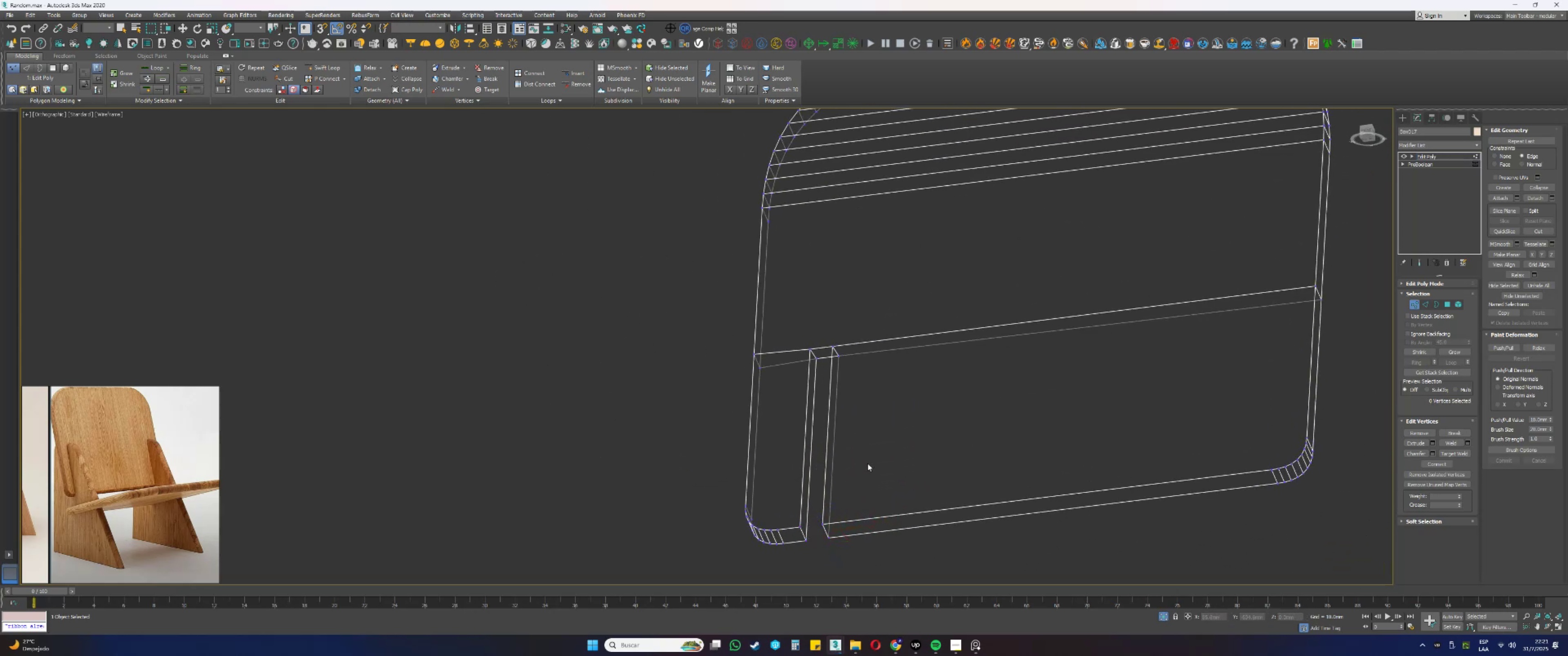 
scroll: coordinate [993, 369], scroll_direction: down, amount: 1.0
 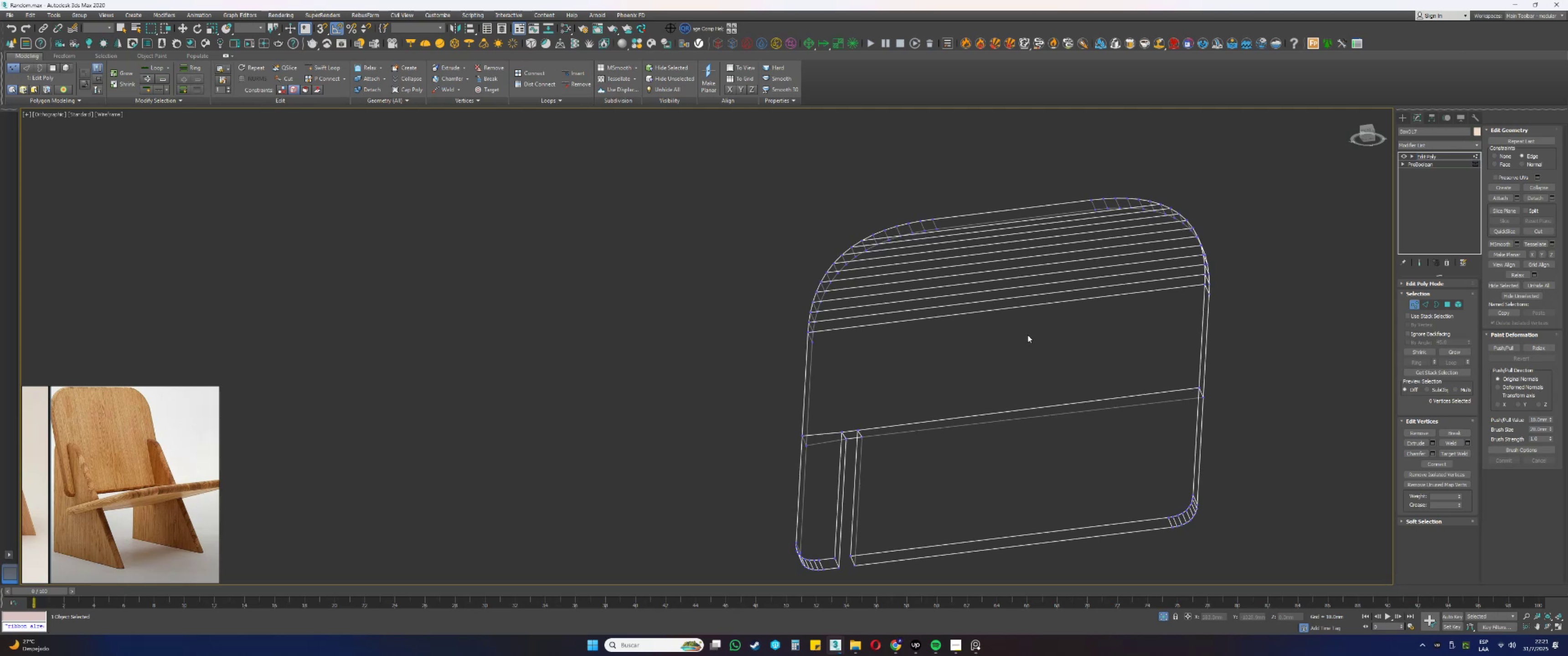 
scroll: coordinate [1058, 297], scroll_direction: up, amount: 1.0
 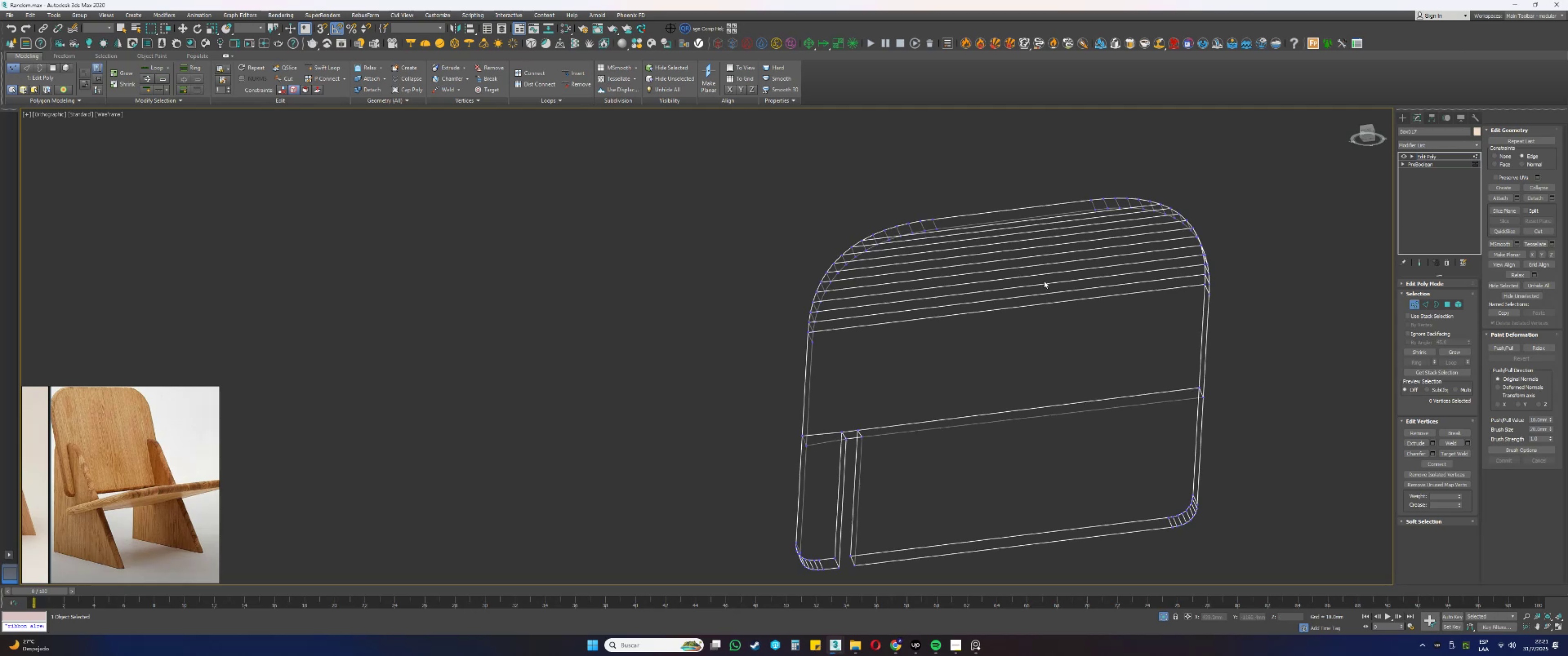 
key(Alt+AltLeft)
 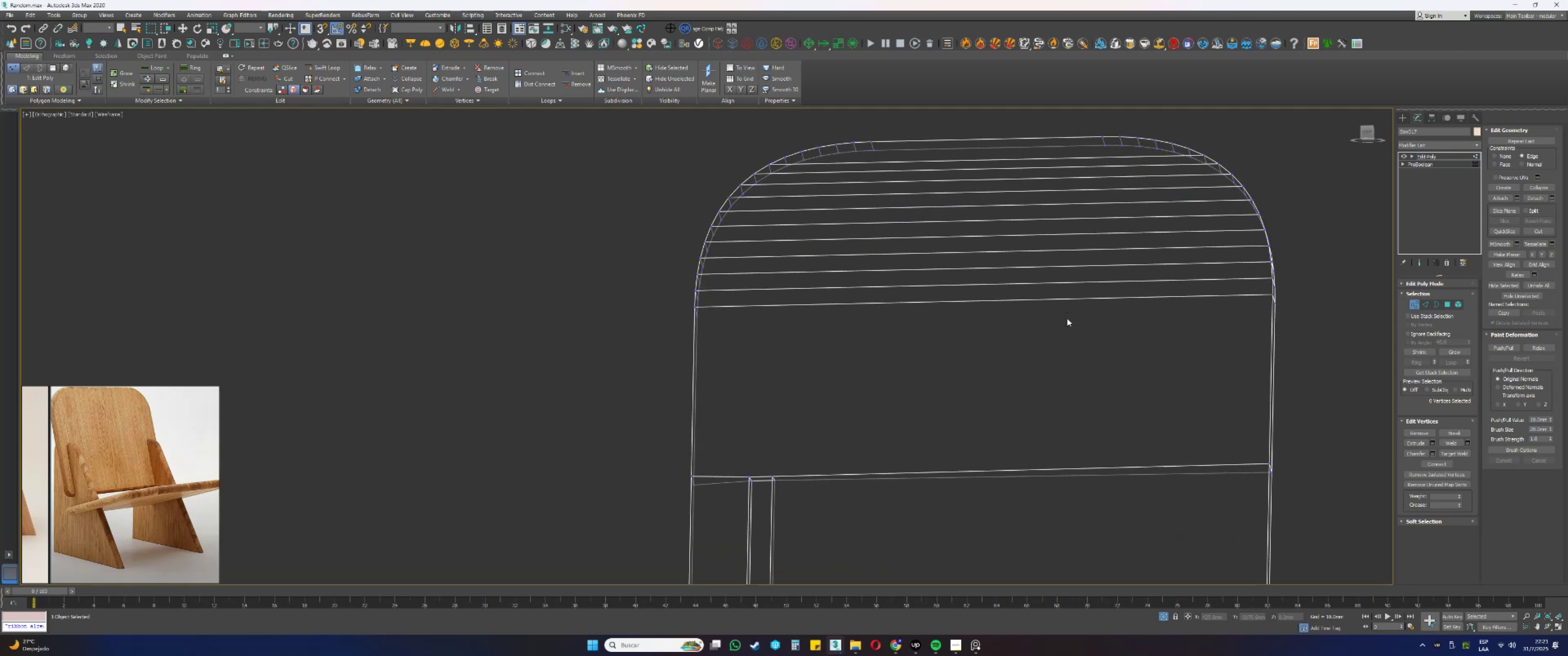 
scroll: coordinate [1074, 330], scroll_direction: down, amount: 1.0
 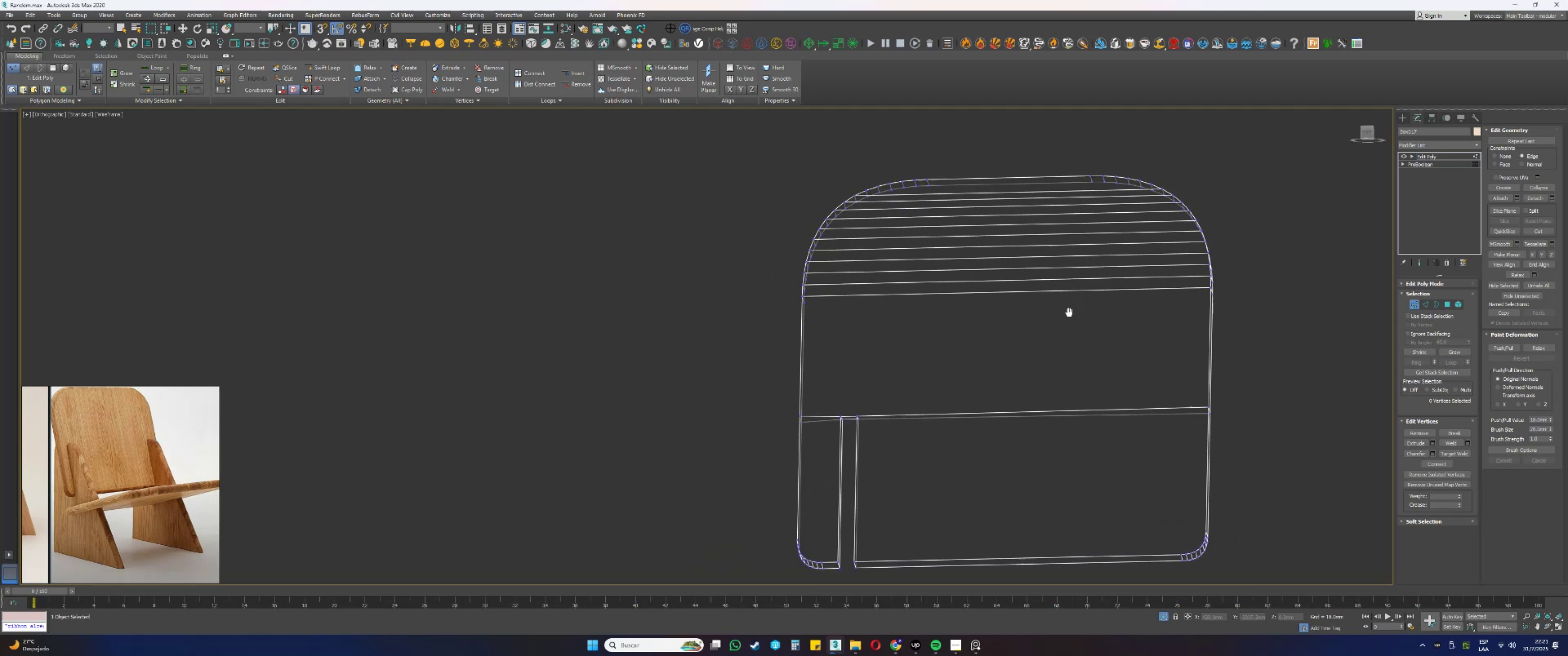 
key(2)
 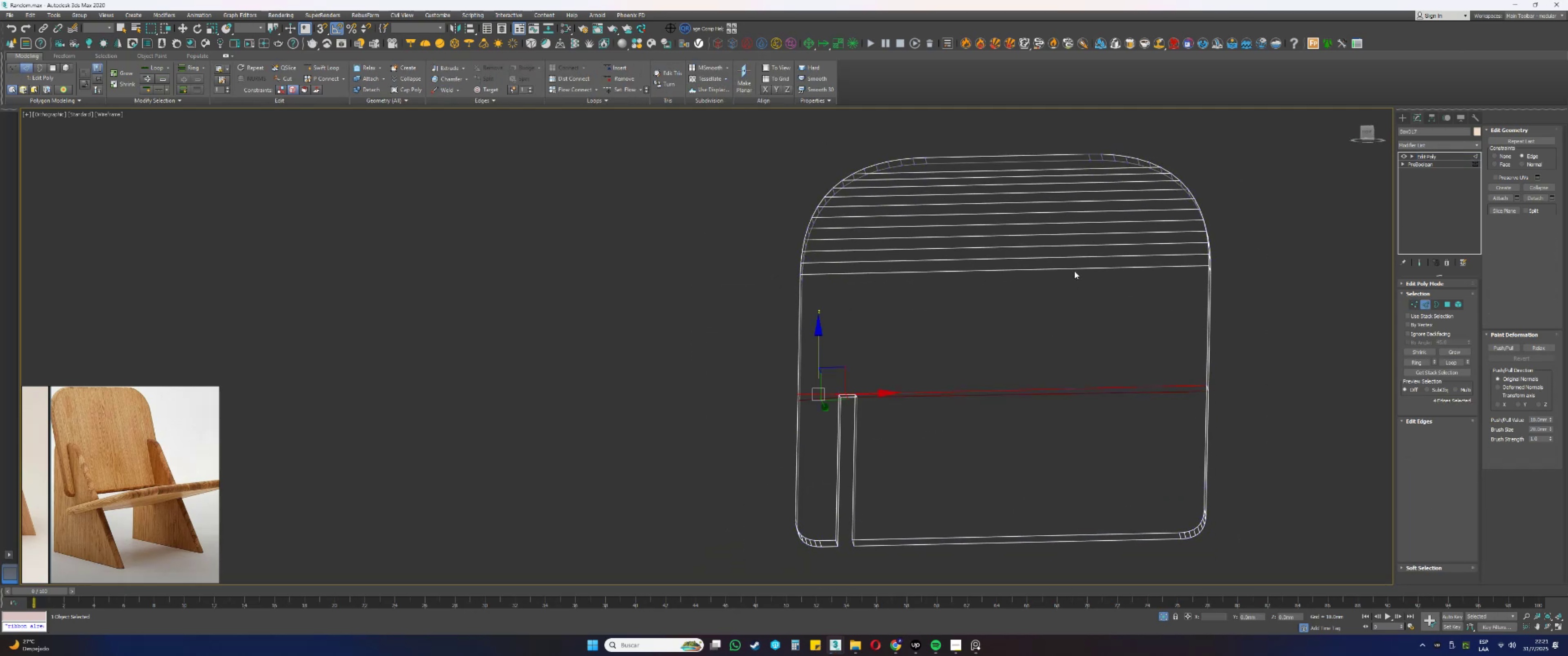 
left_click([1073, 270])
 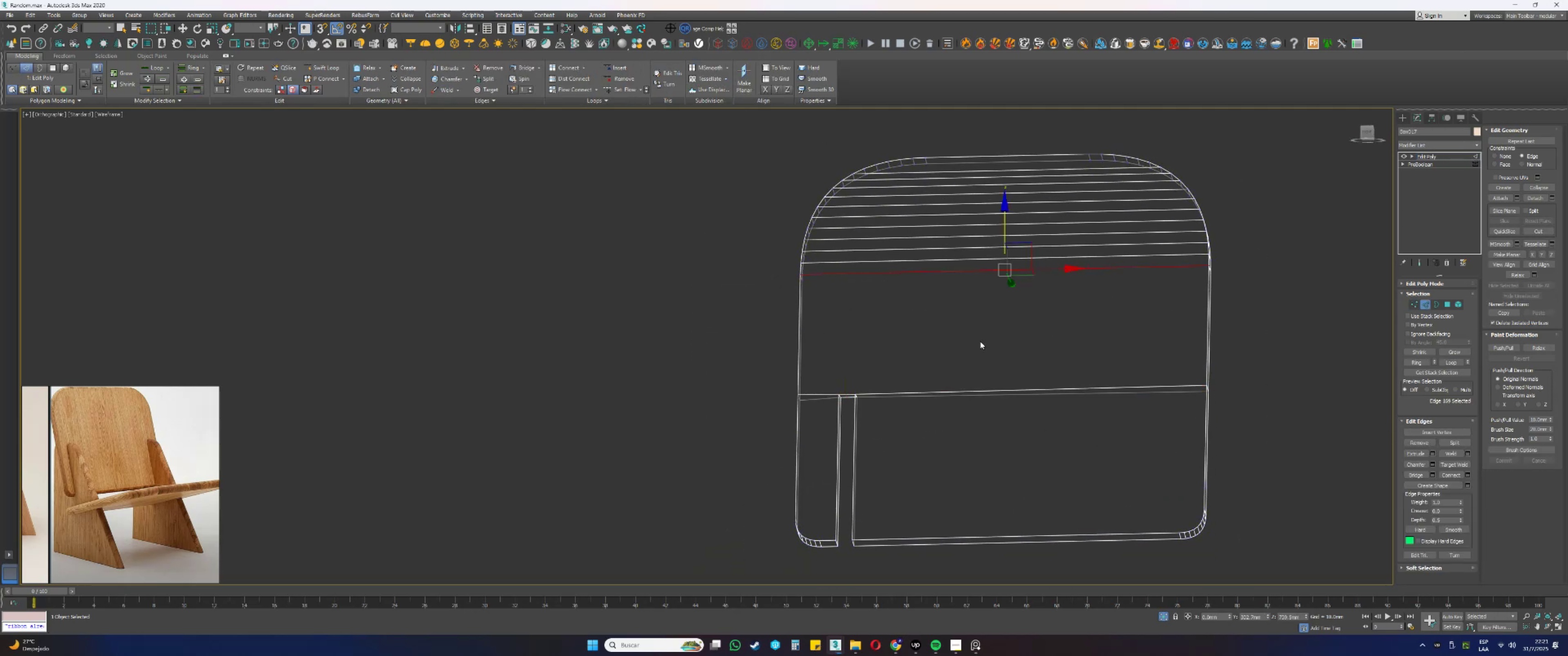 
scroll: coordinate [877, 325], scroll_direction: up, amount: 1.0
 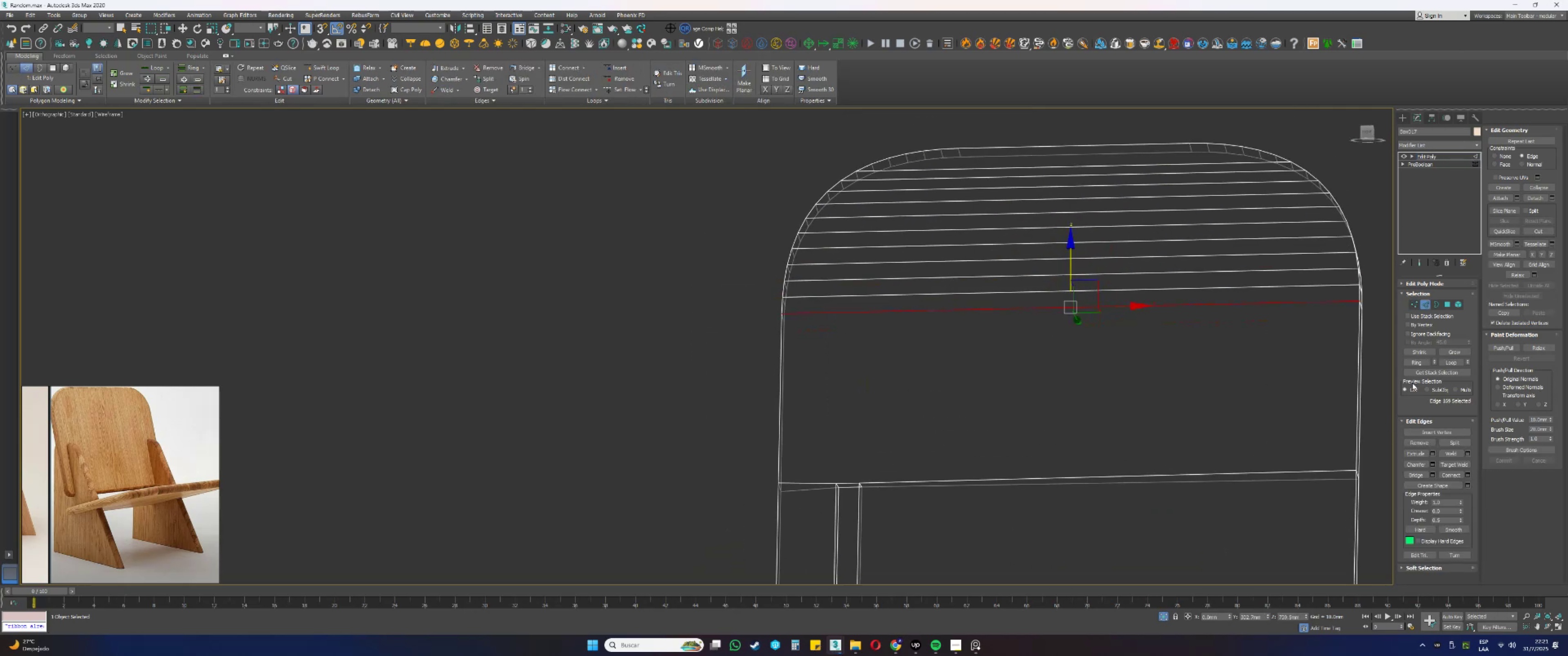 
left_click([1419, 362])
 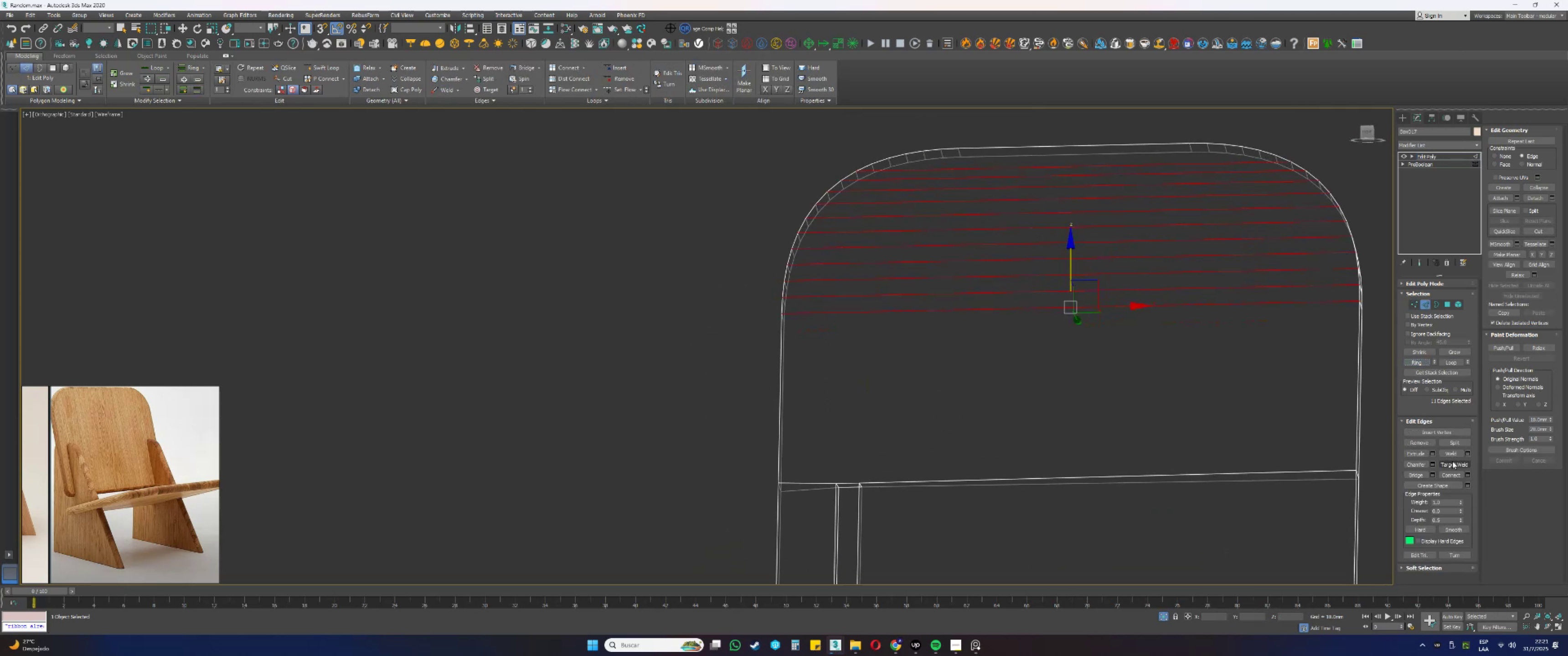 
key(F3)
 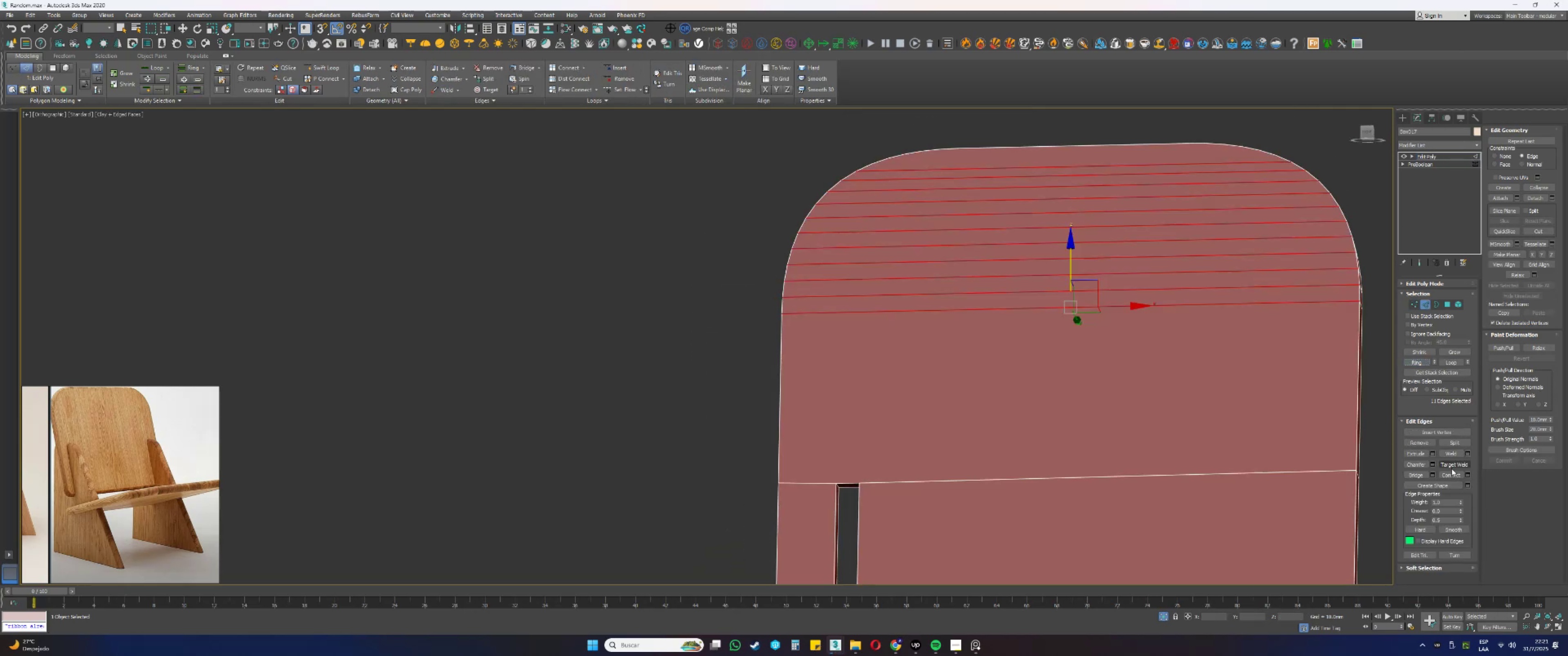 
left_click([1452, 474])
 